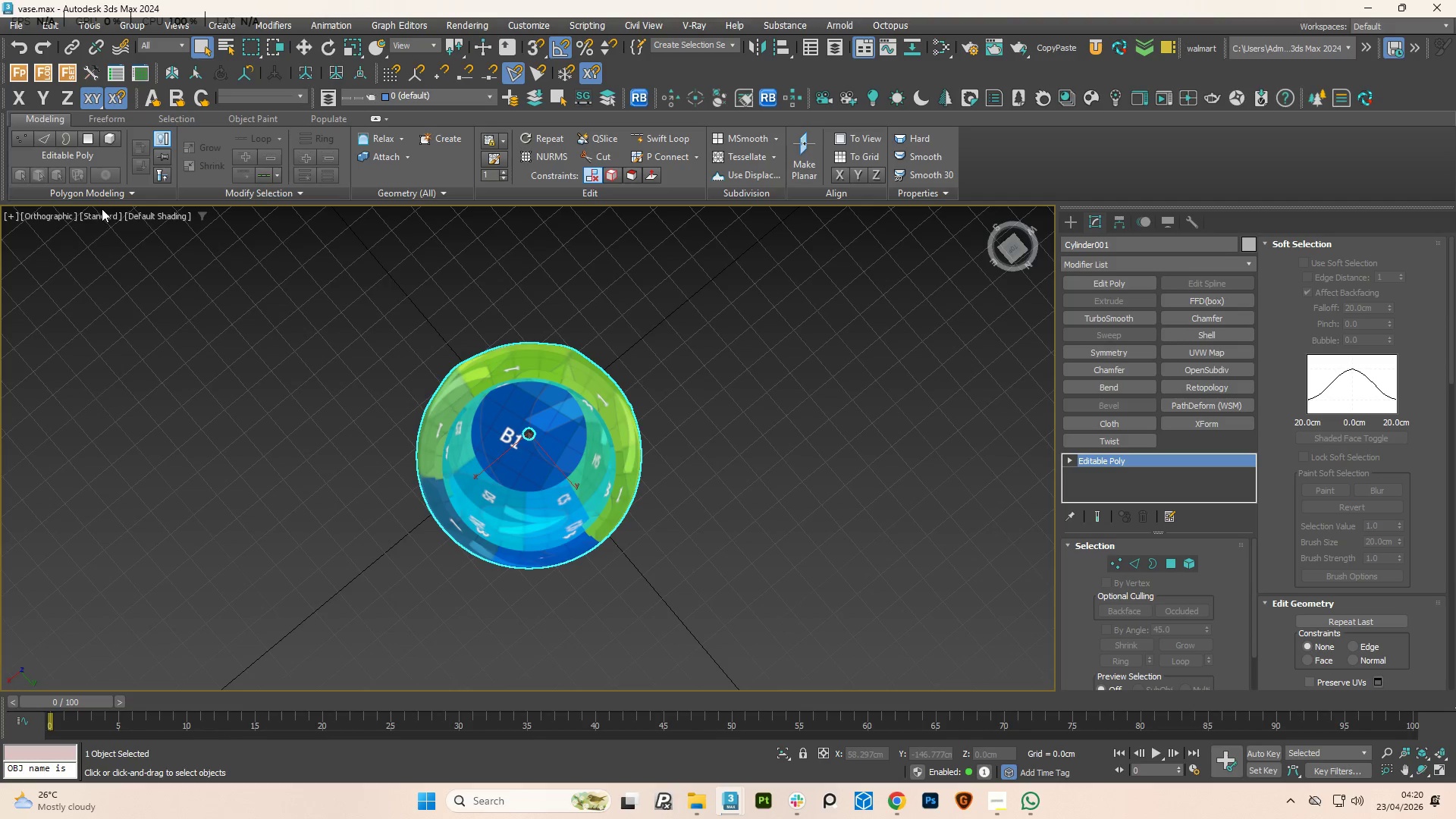 
left_click([104, 219])
 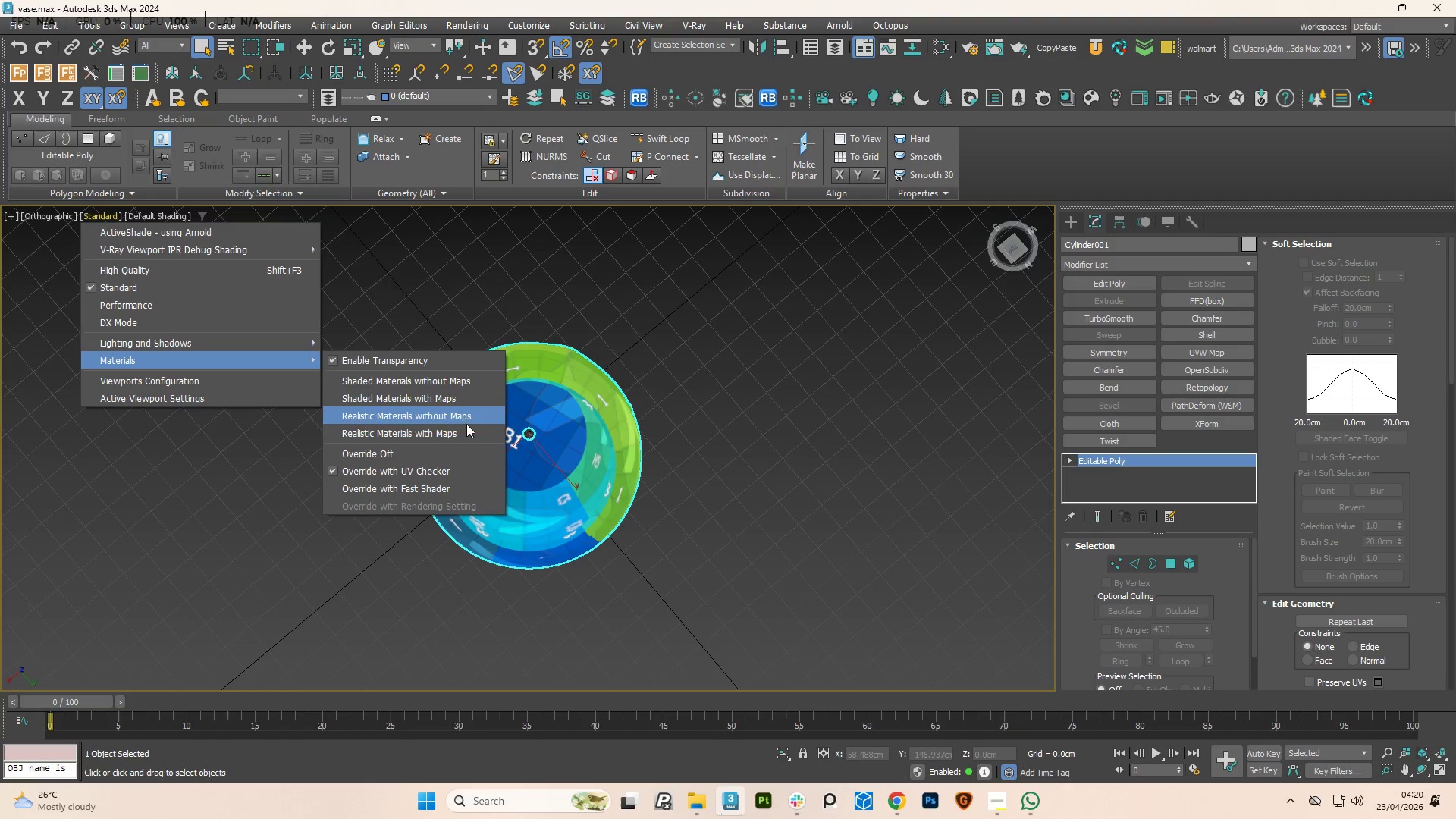 
left_click([444, 453])
 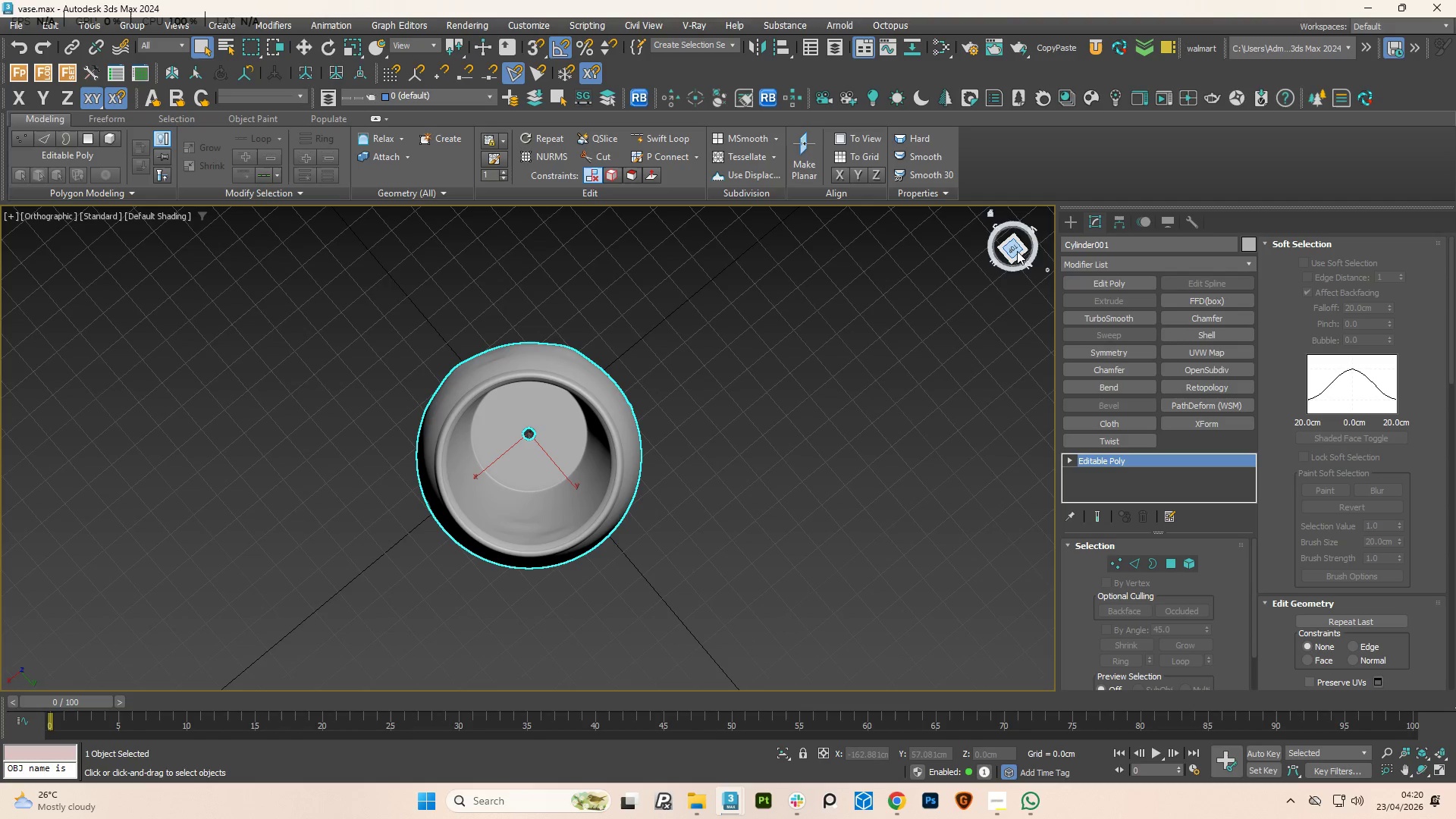 
left_click([1015, 247])
 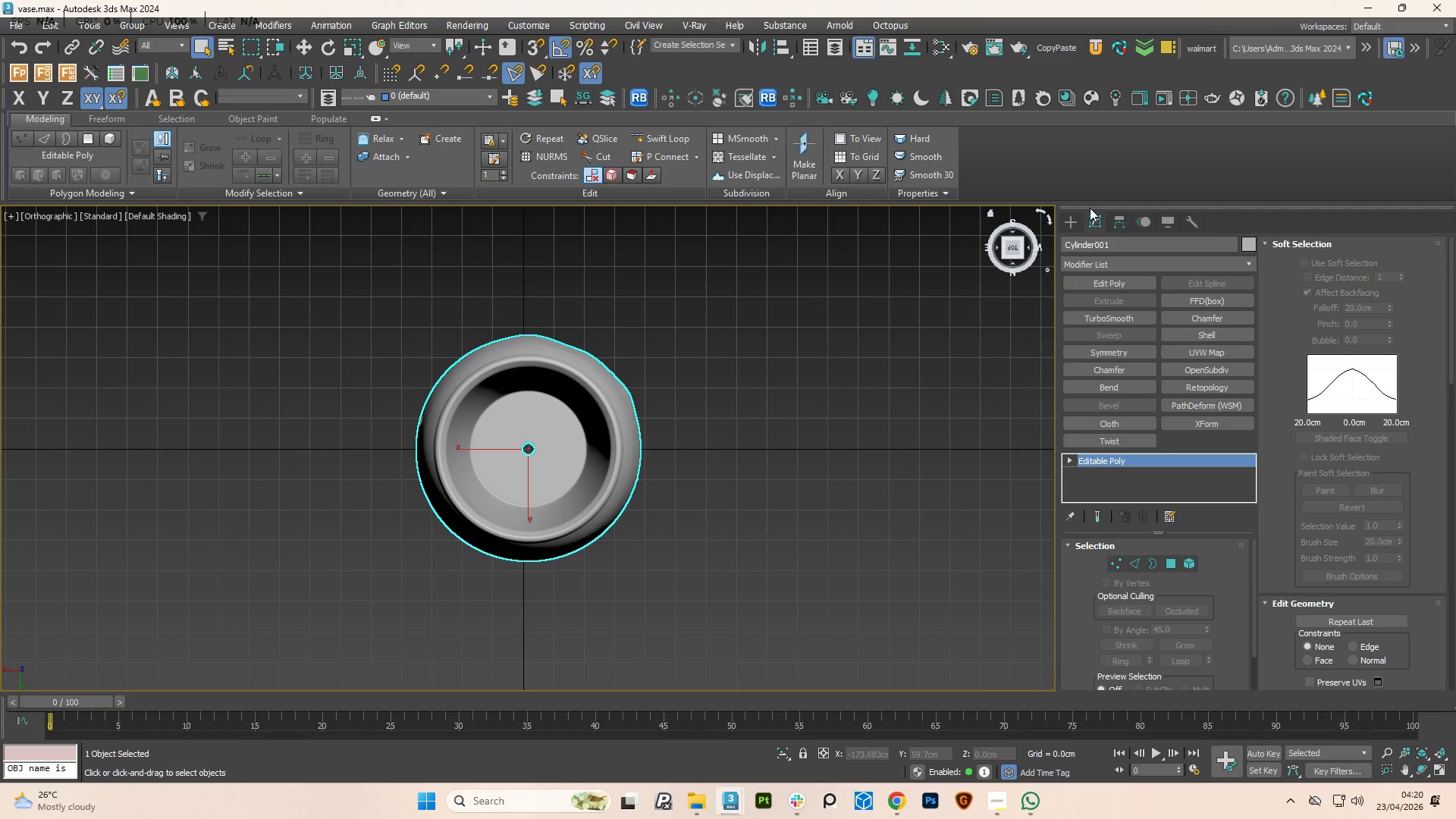 
left_click([1074, 225])
 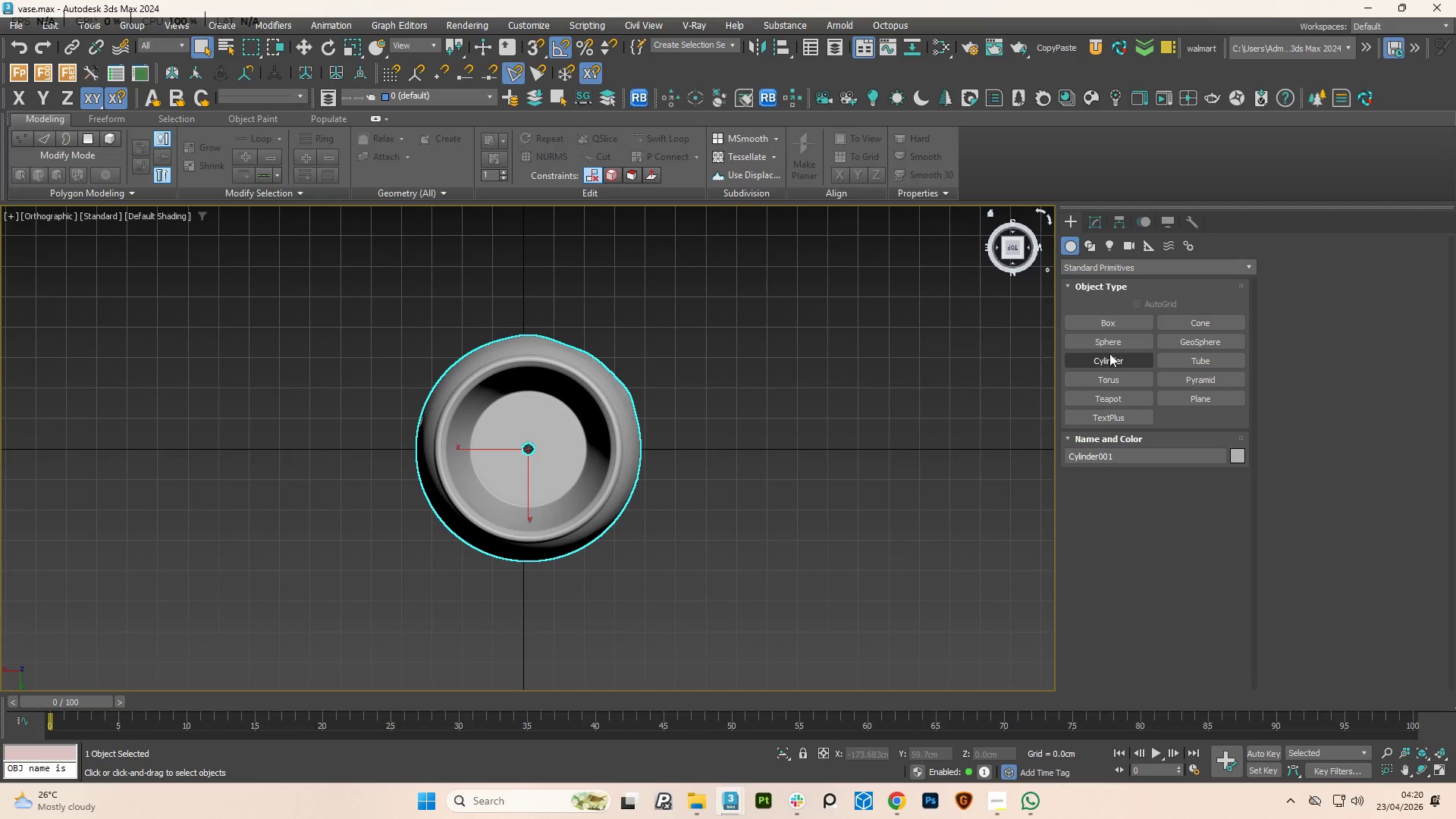 
left_click([1109, 353])
 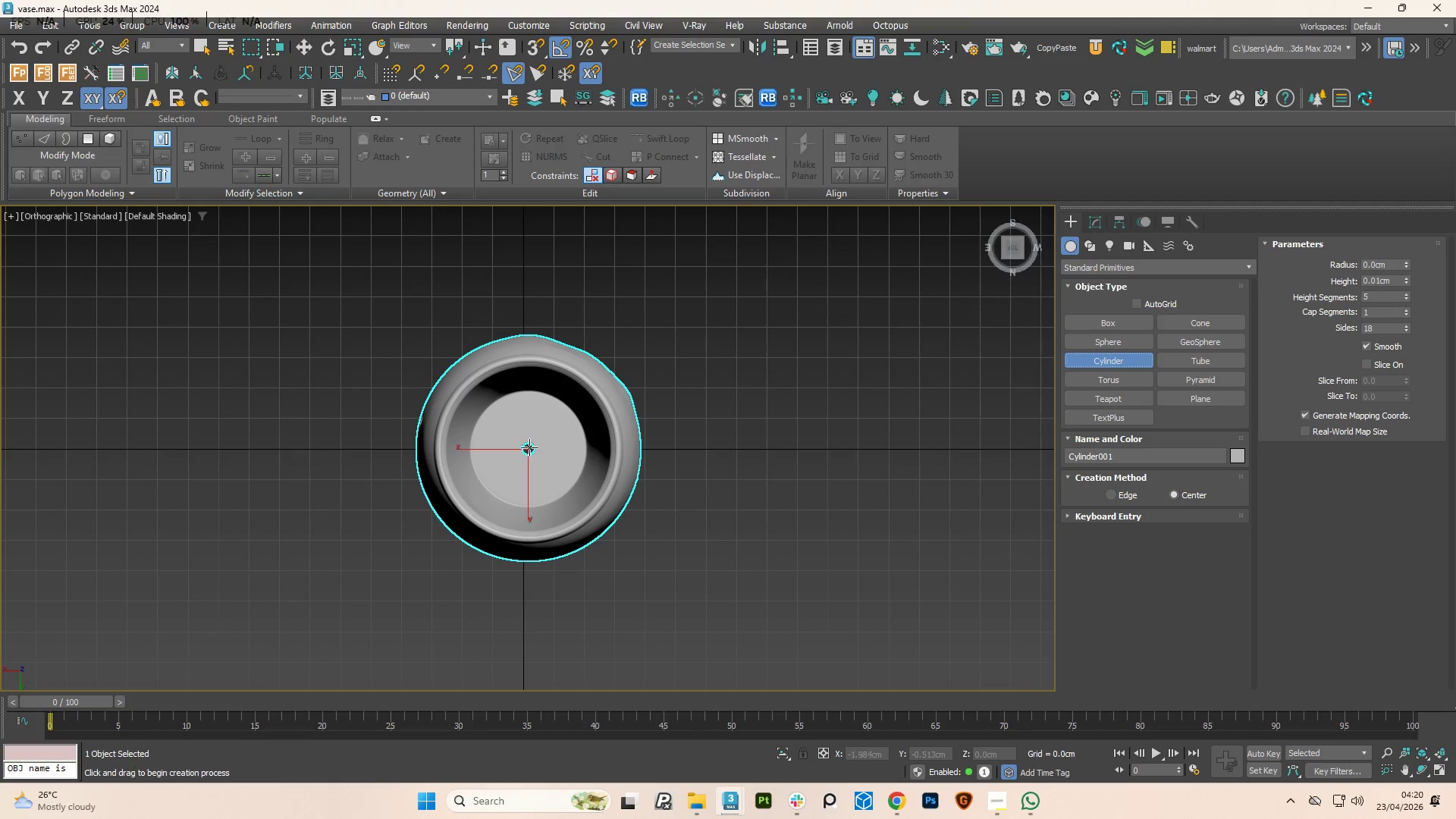 
left_click_drag(start_coordinate=[527, 447], to_coordinate=[1207, 815])
 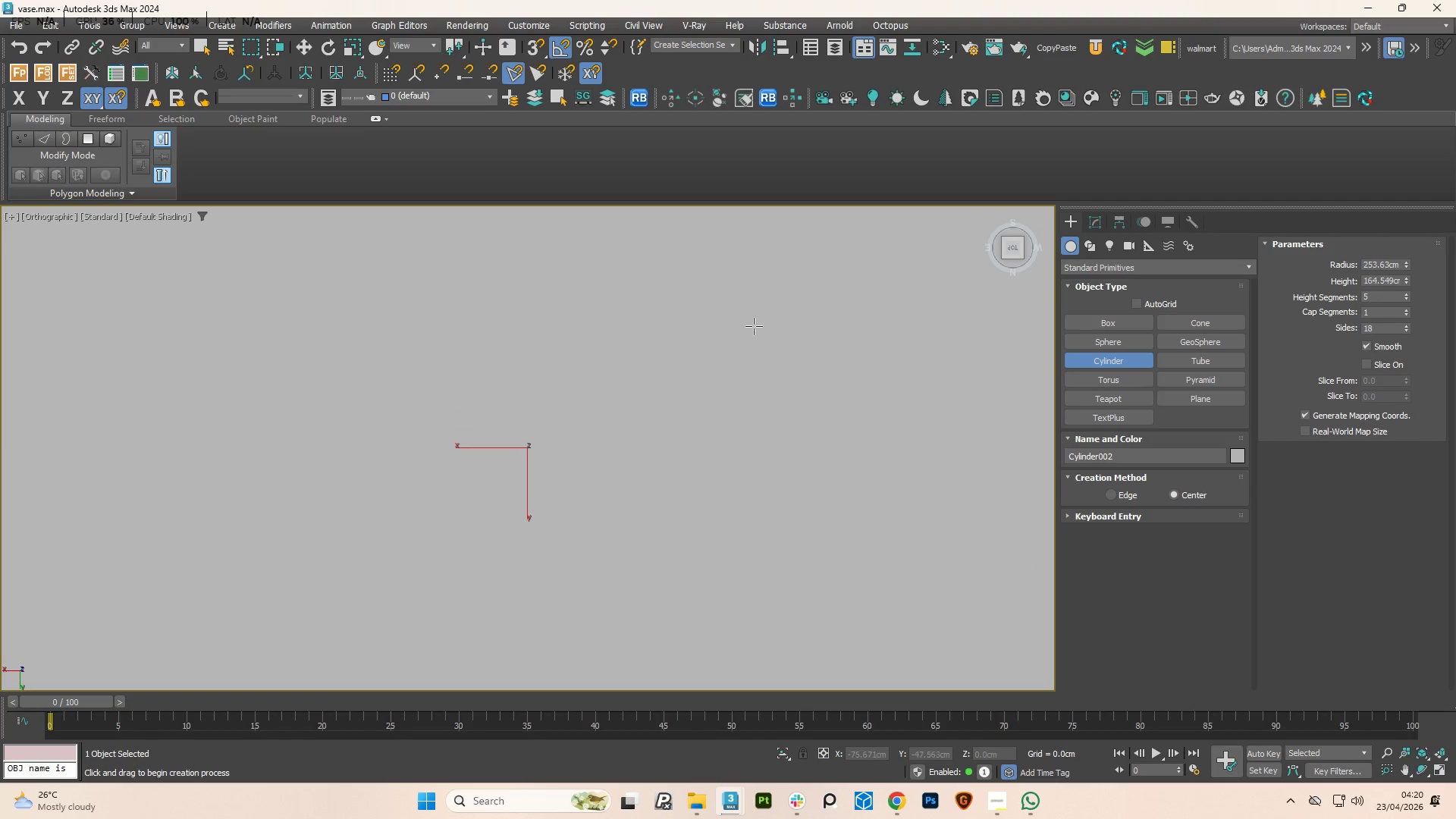 
scroll: coordinate [725, 419], scroll_direction: down, amount: 5.0
 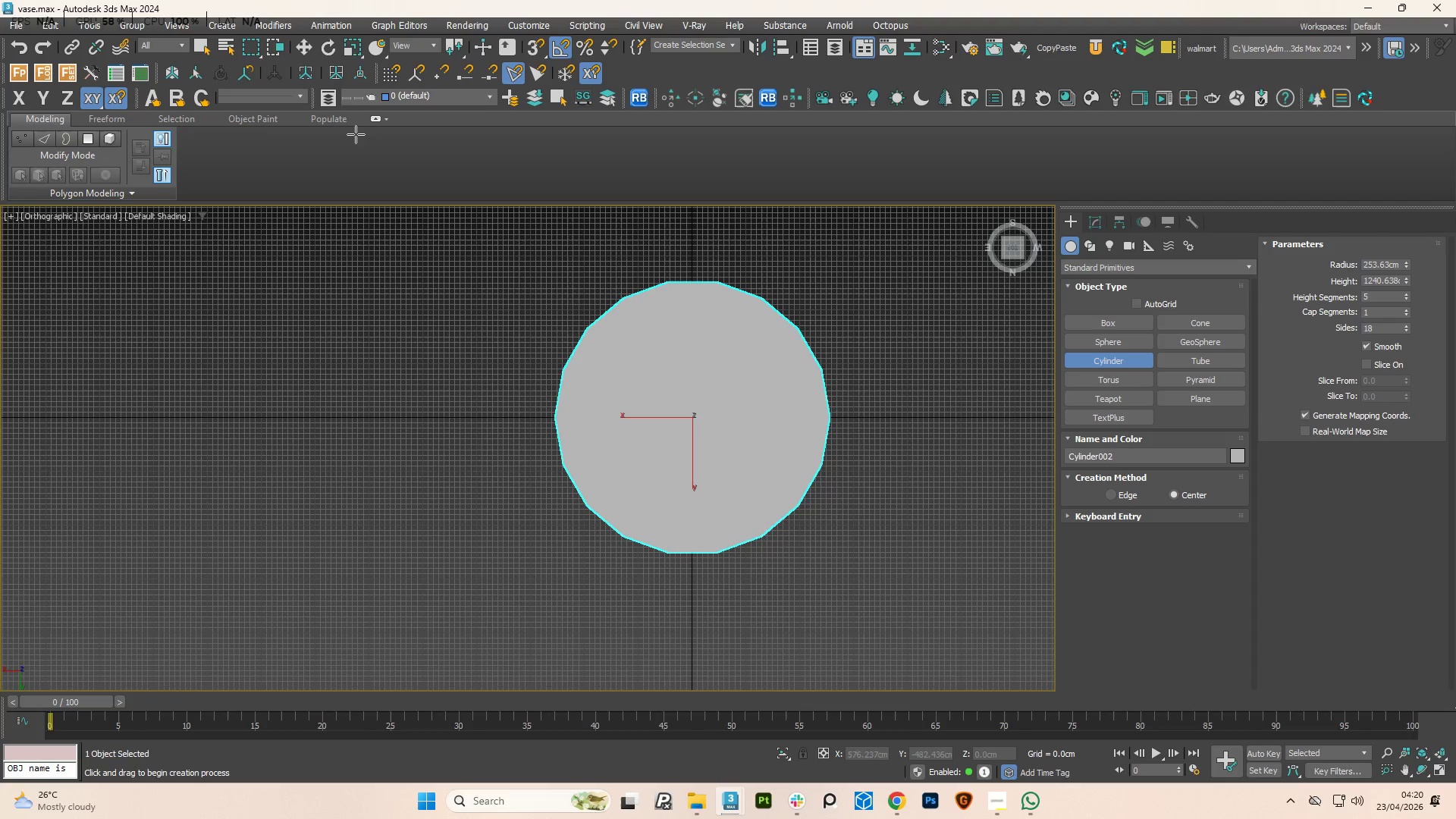 
left_click([325, 94])
 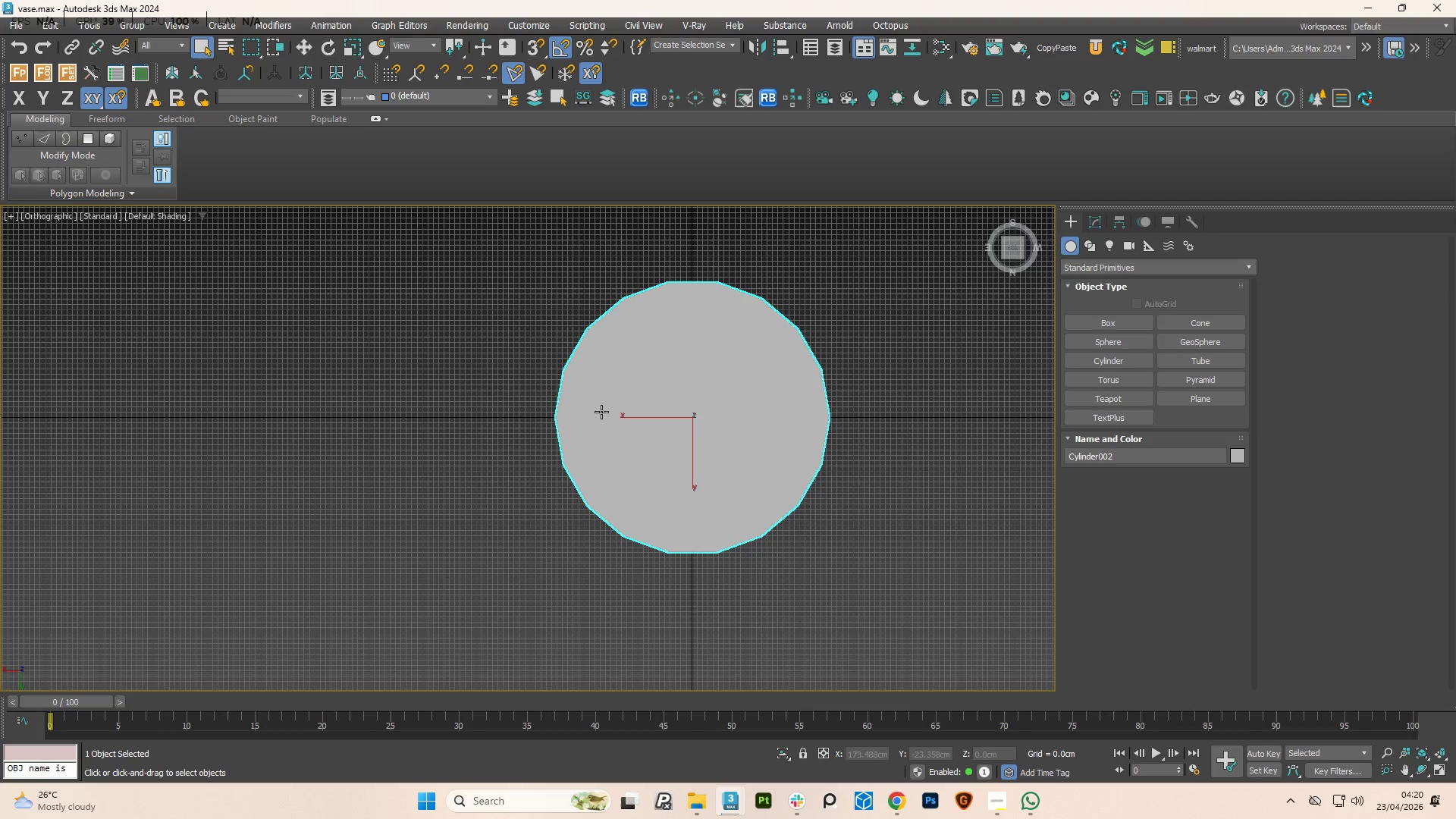 
hold_key(key=AltLeft, duration=0.88)
 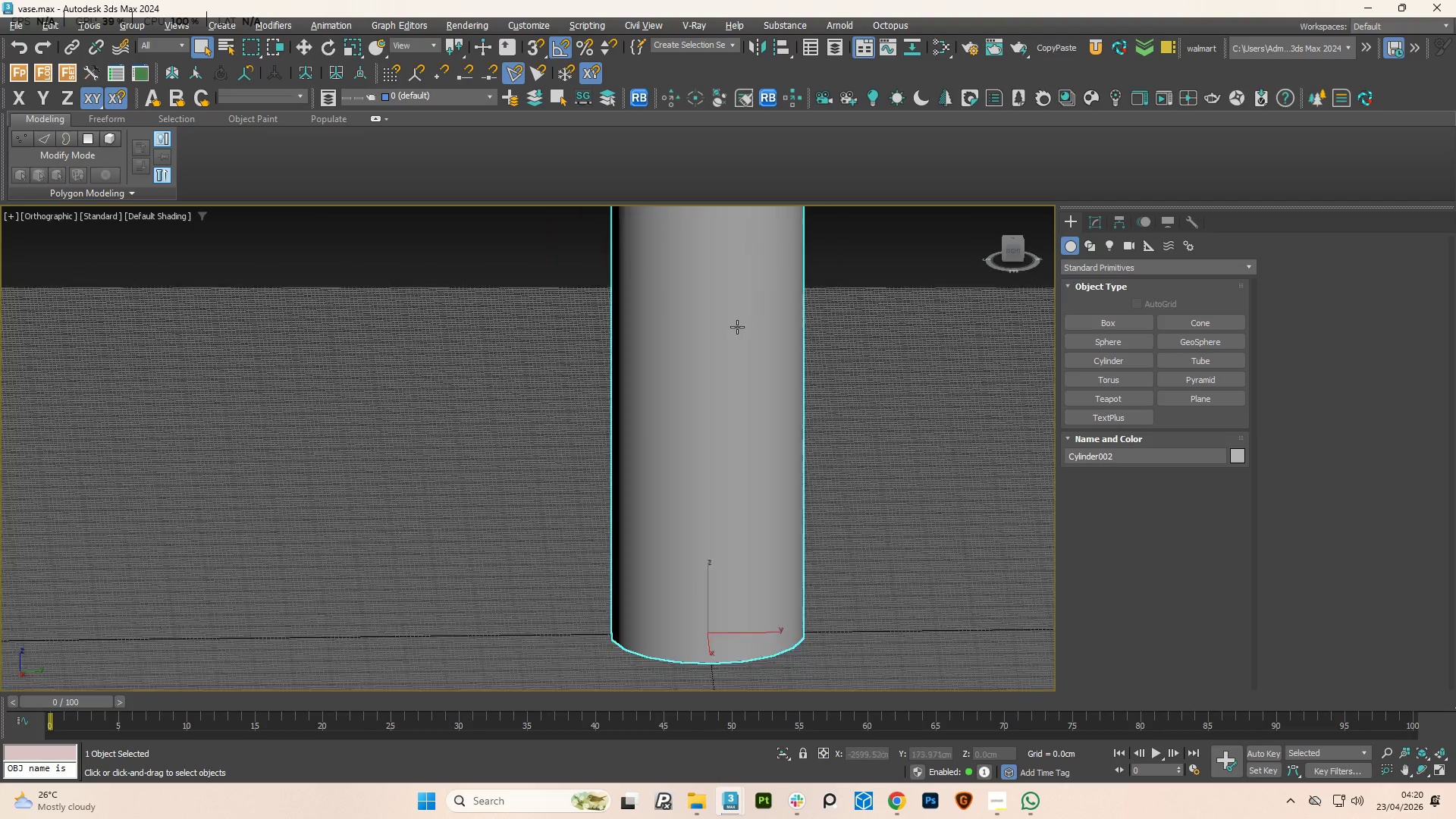 
hold_key(key=AltLeft, duration=0.64)
 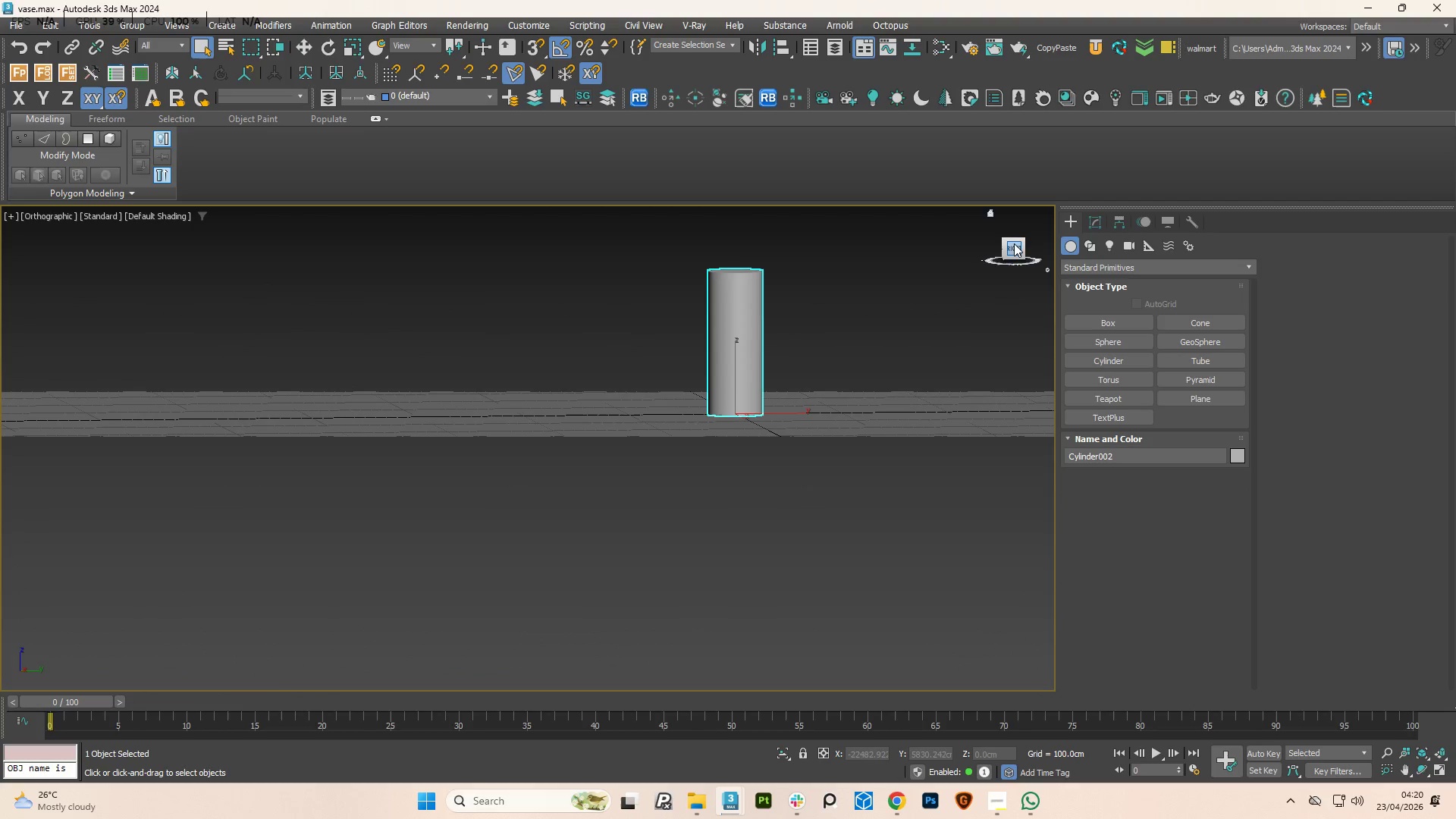 
scroll: coordinate [767, 318], scroll_direction: down, amount: 5.0
 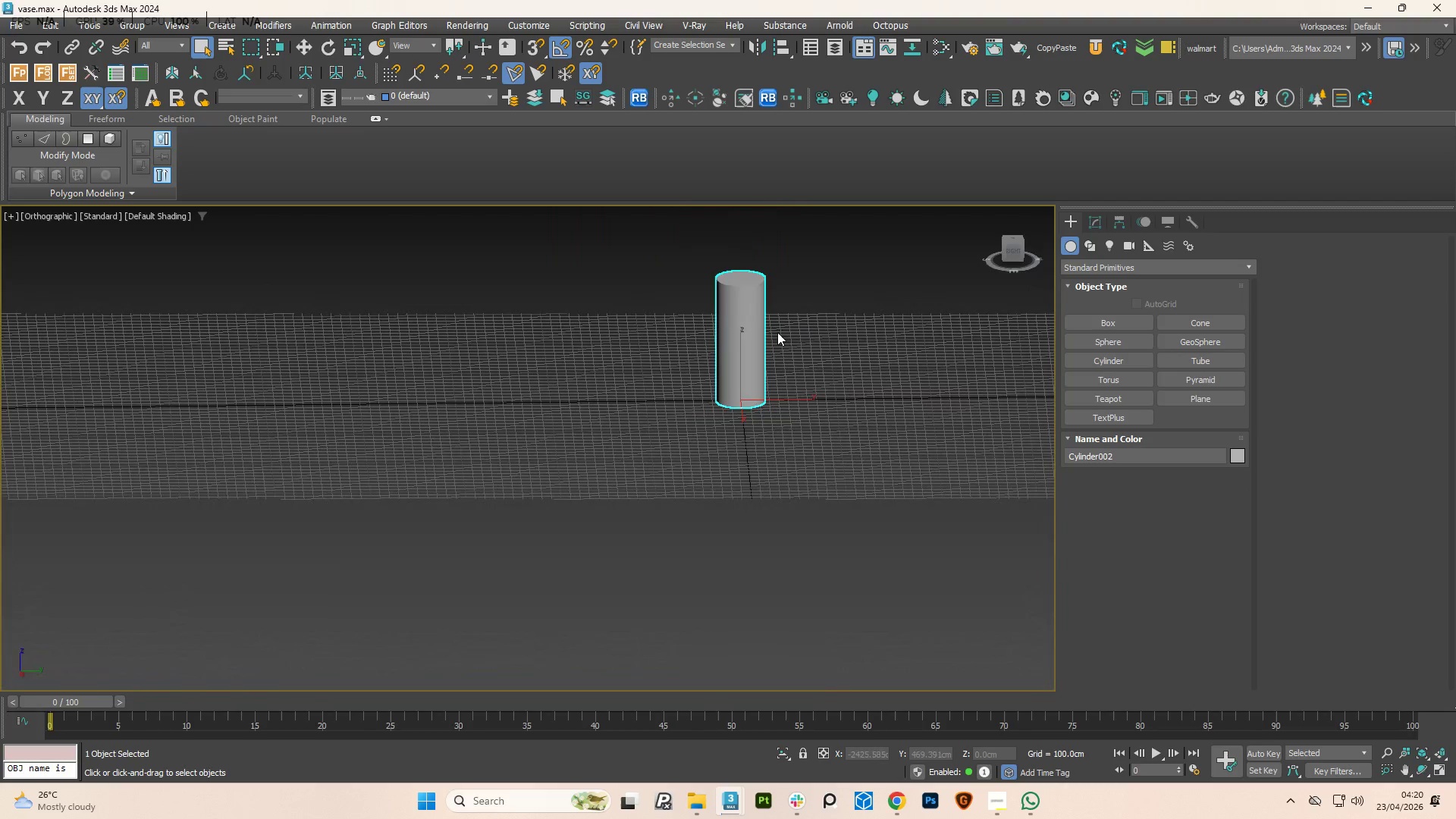 
scroll: coordinate [786, 315], scroll_direction: up, amount: 1.0
 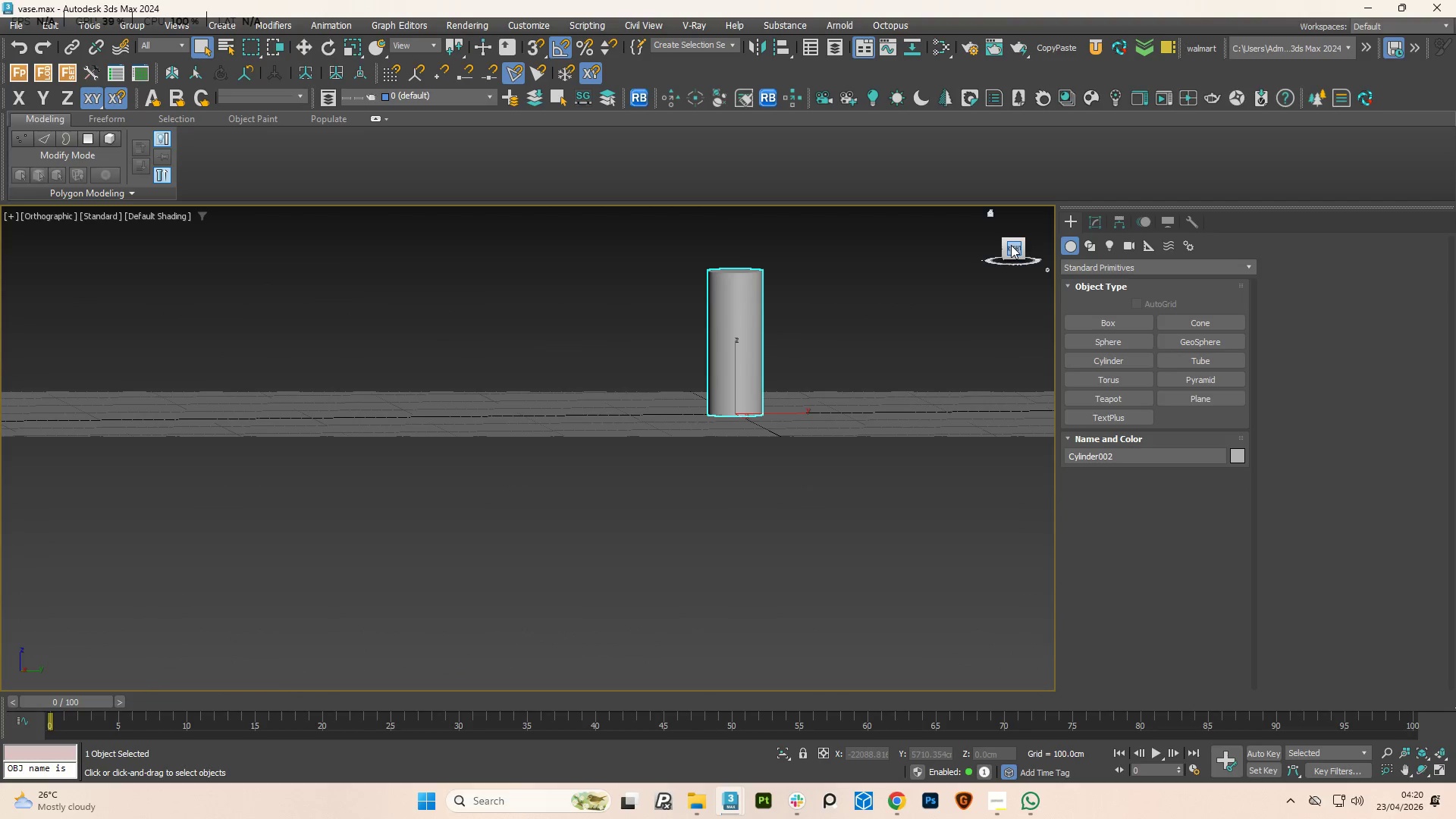 
left_click([1011, 245])
 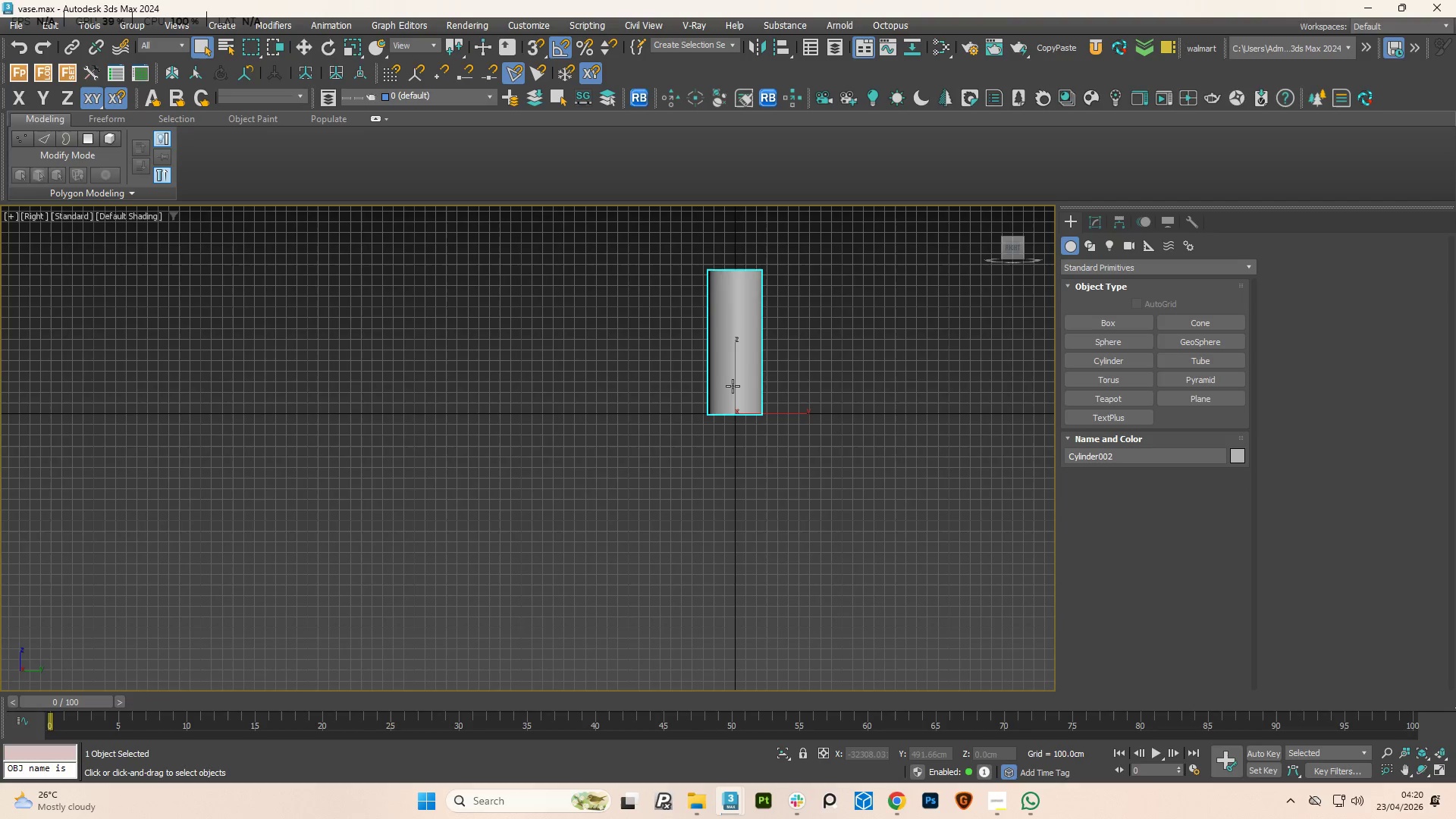 
scroll: coordinate [733, 386], scroll_direction: up, amount: 3.0
 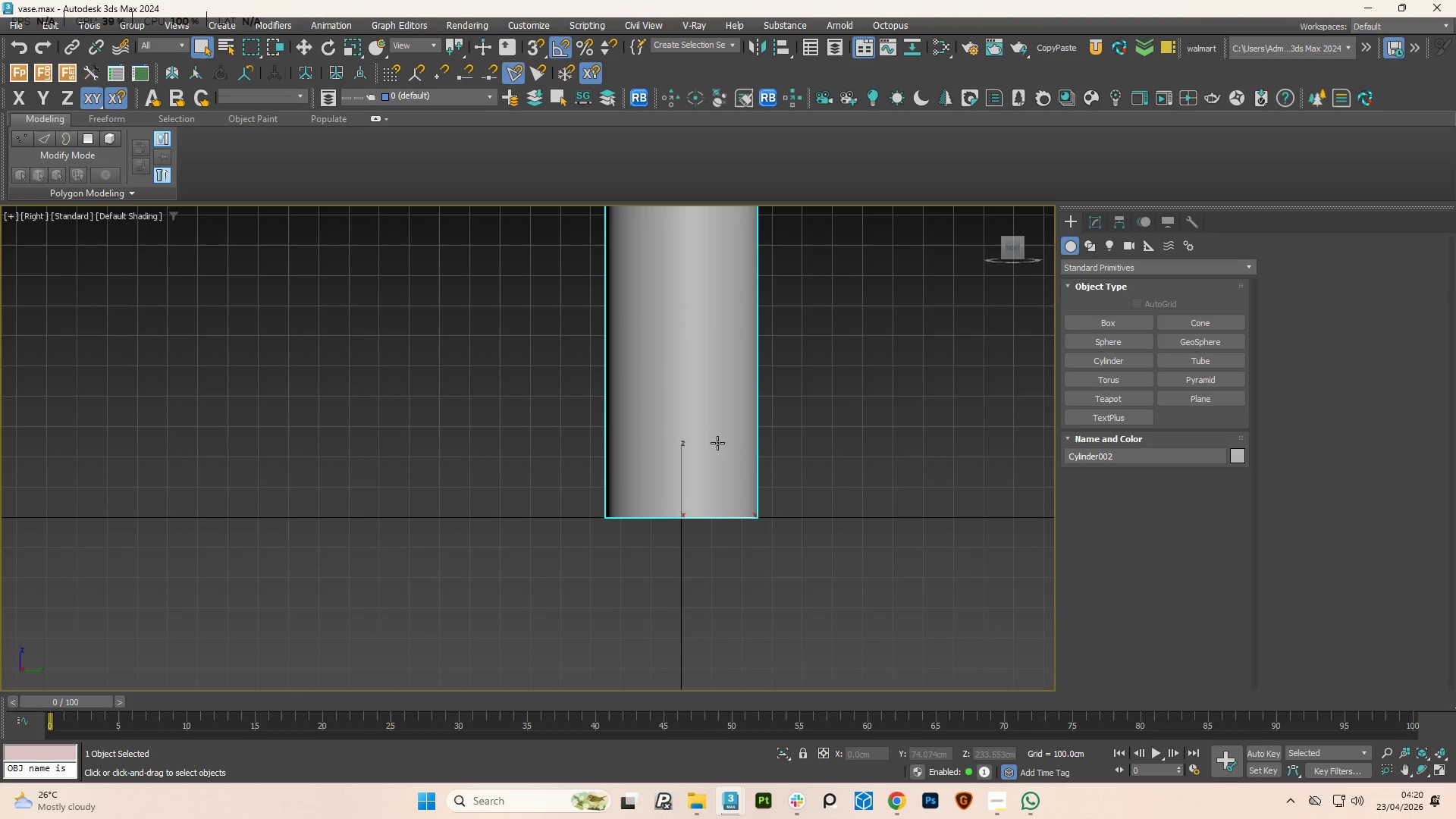 
key(F3)
 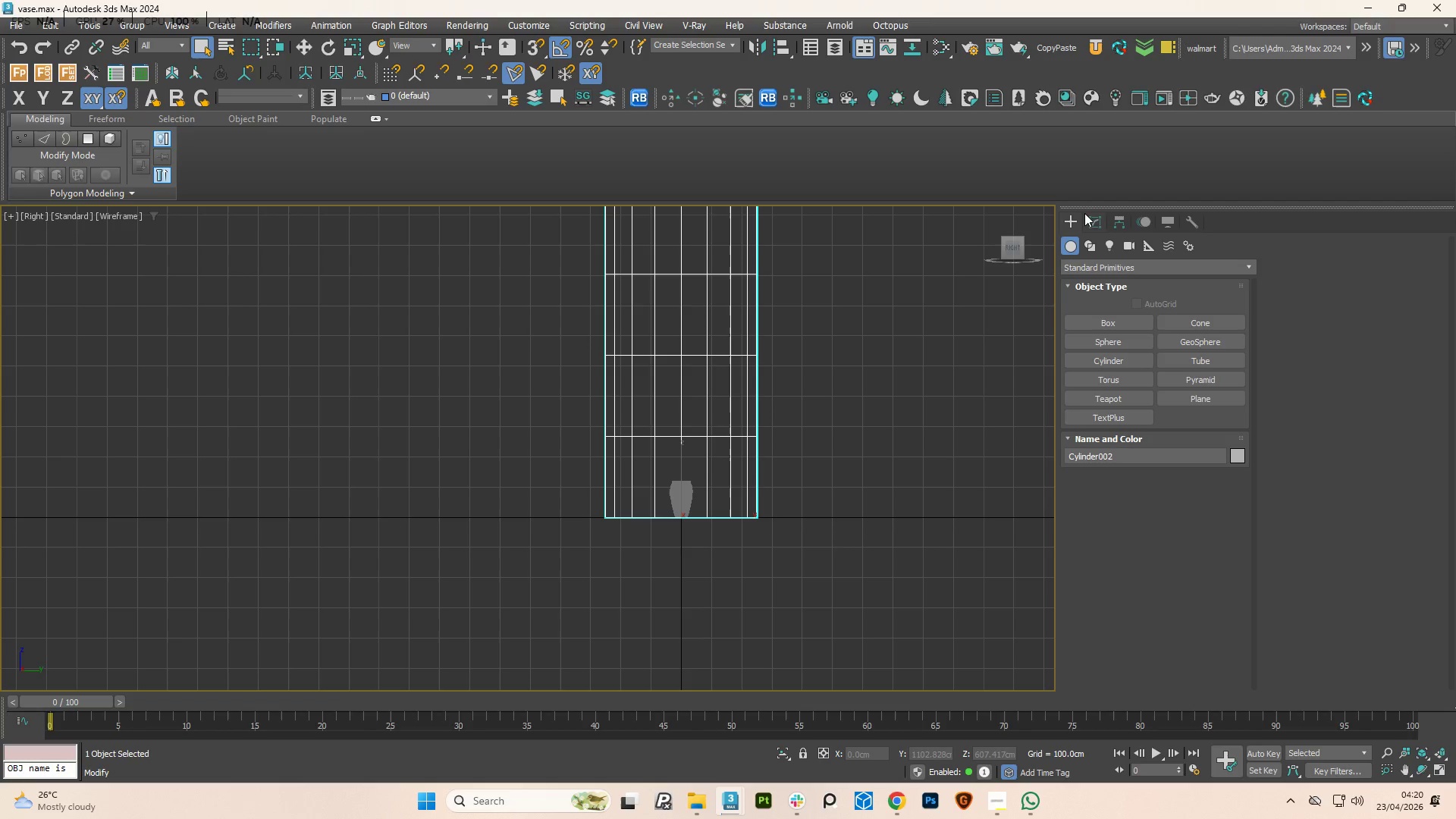 
left_click([1090, 224])
 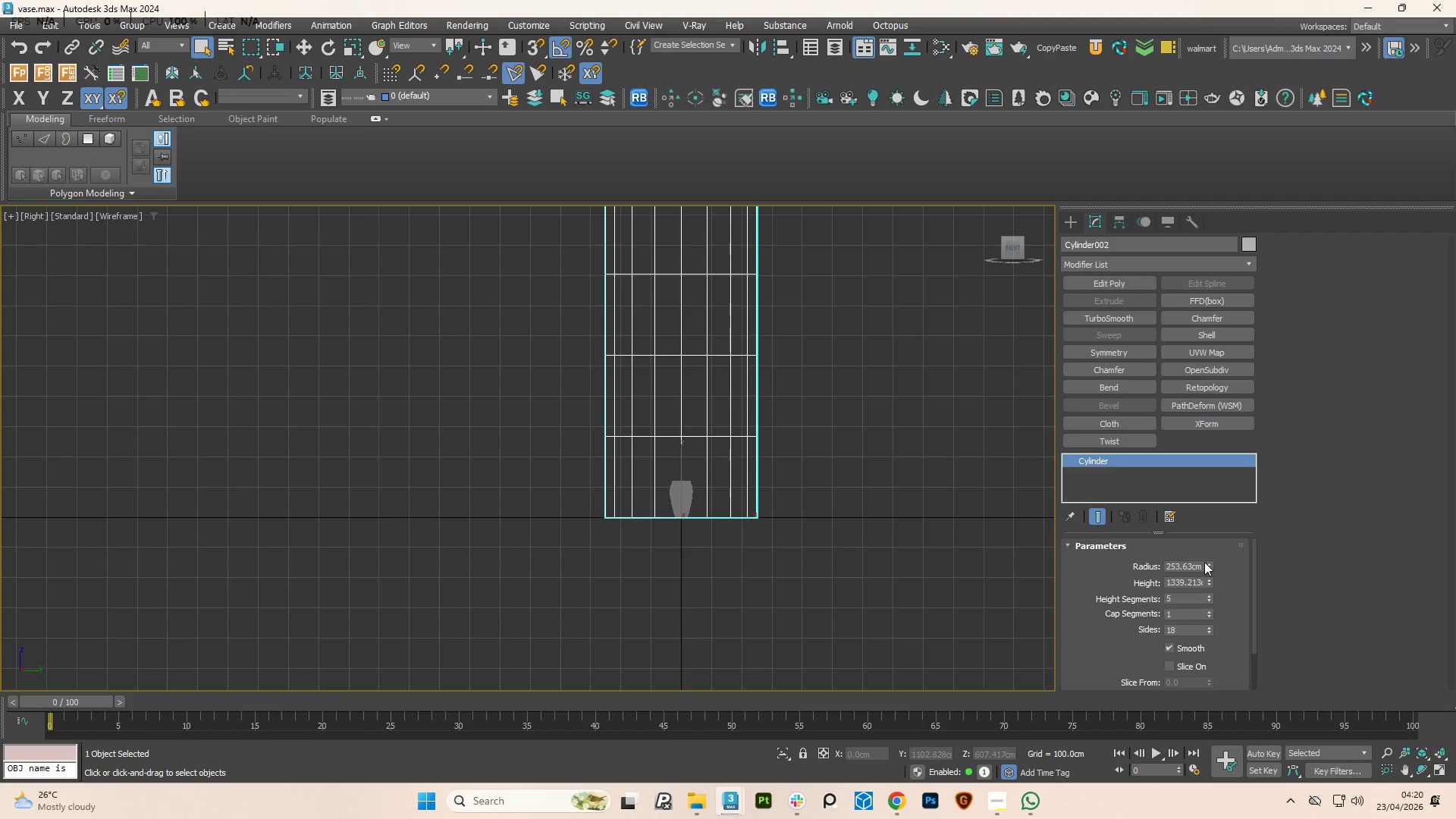 
left_click_drag(start_coordinate=[1209, 563], to_coordinate=[1209, 479])
 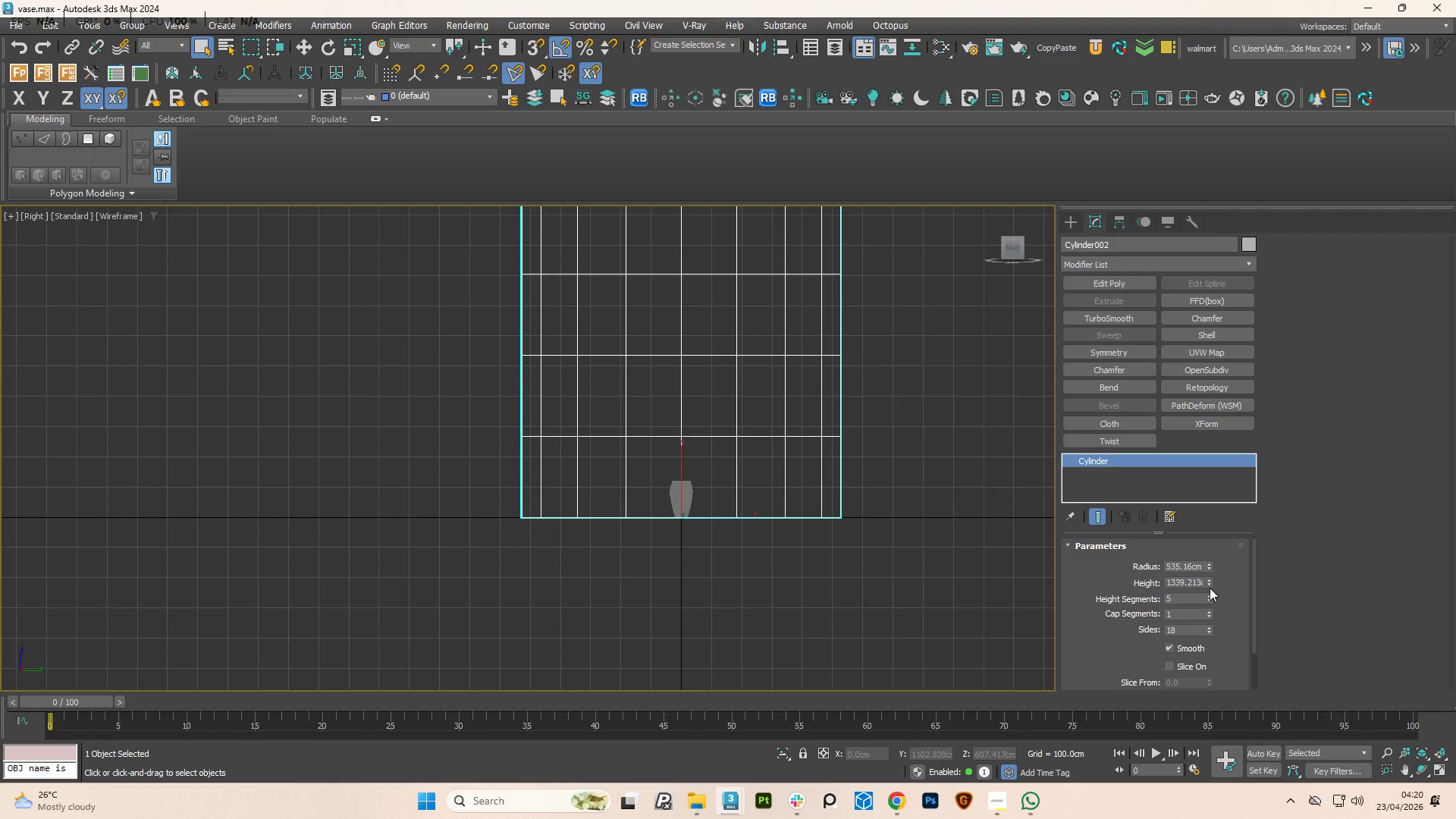 
left_click_drag(start_coordinate=[1210, 592], to_coordinate=[1215, 620])
 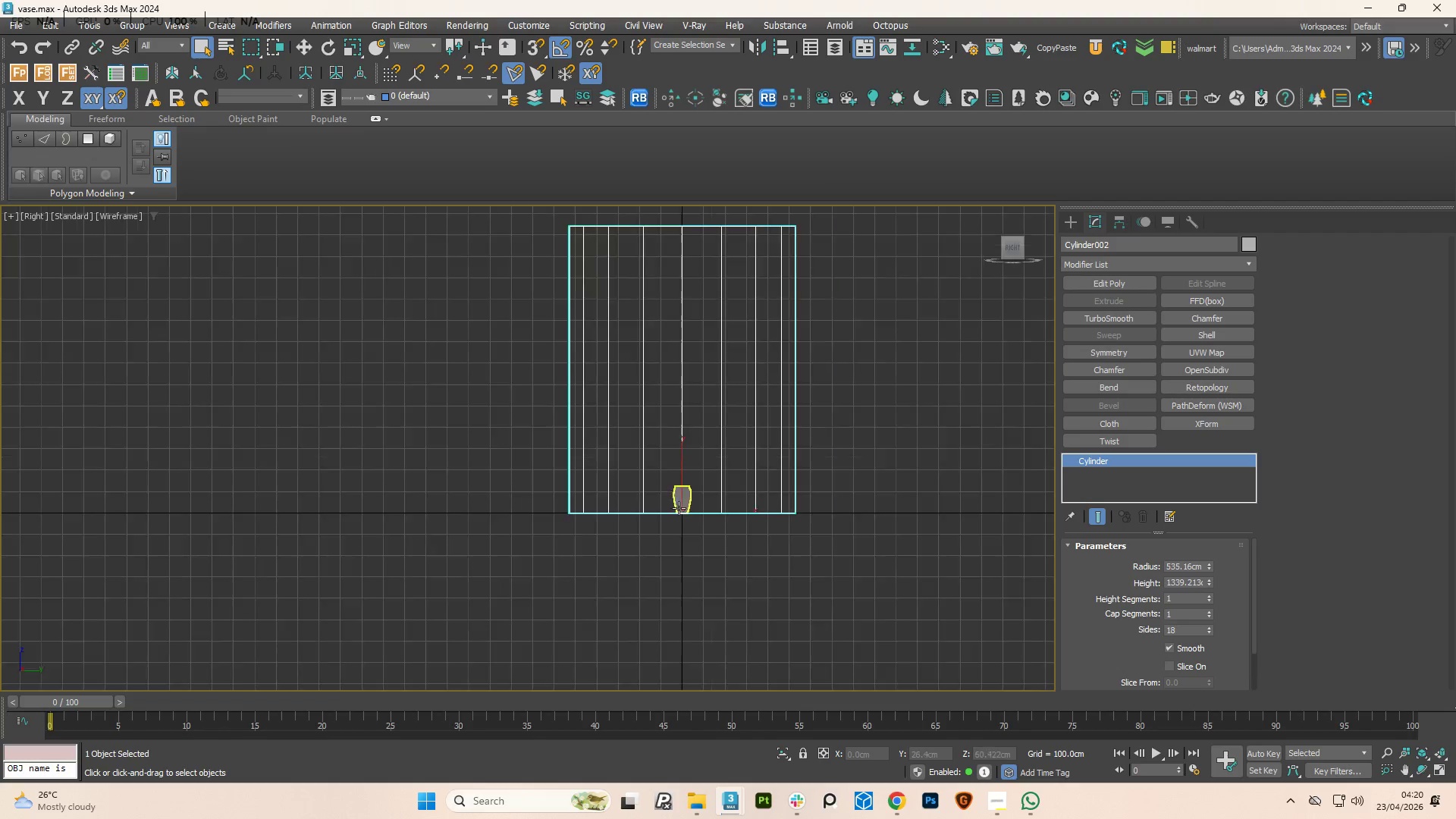 
scroll: coordinate [675, 513], scroll_direction: down, amount: 4.0
 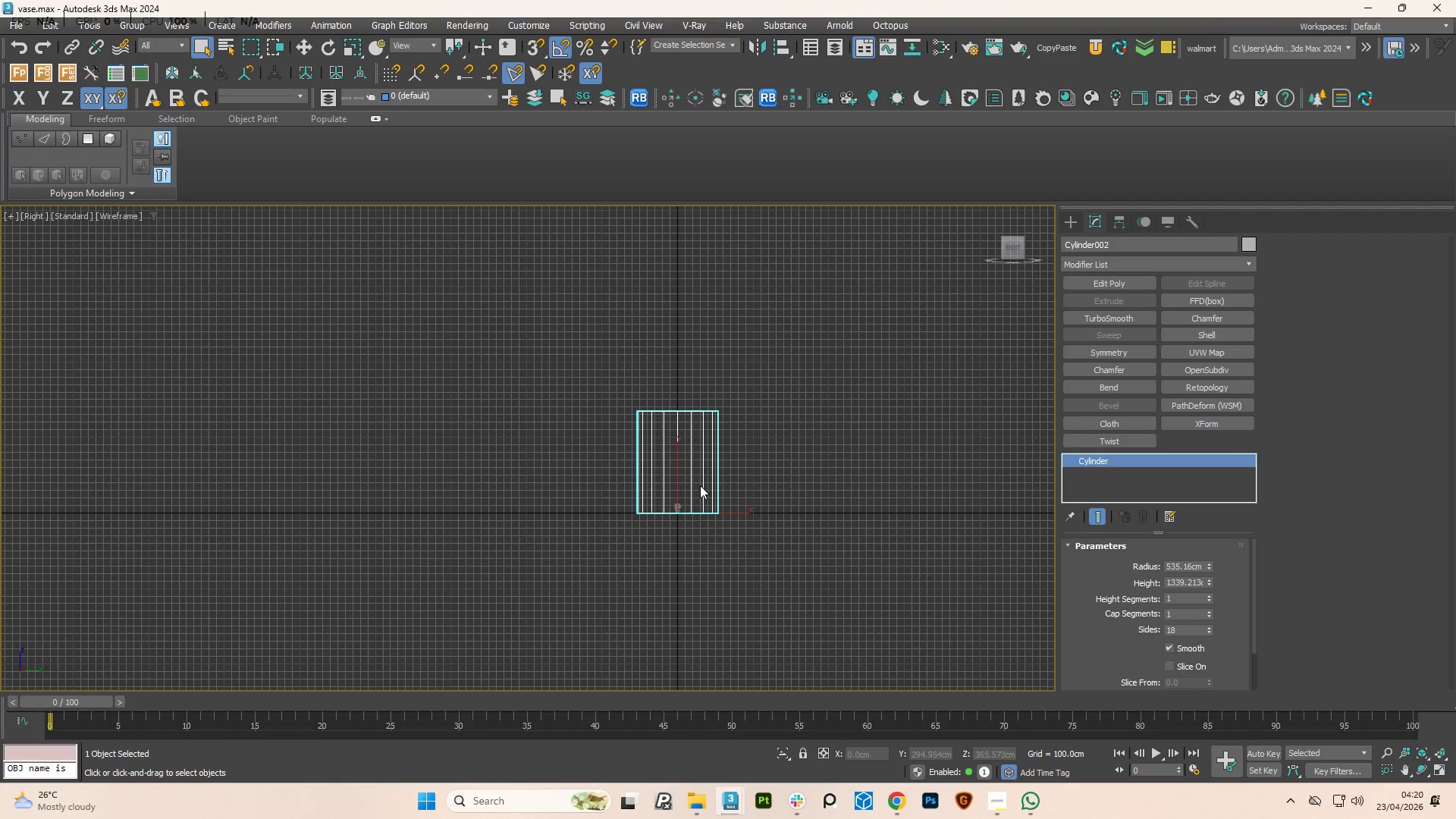 
scroll: coordinate [700, 485], scroll_direction: up, amount: 3.0
 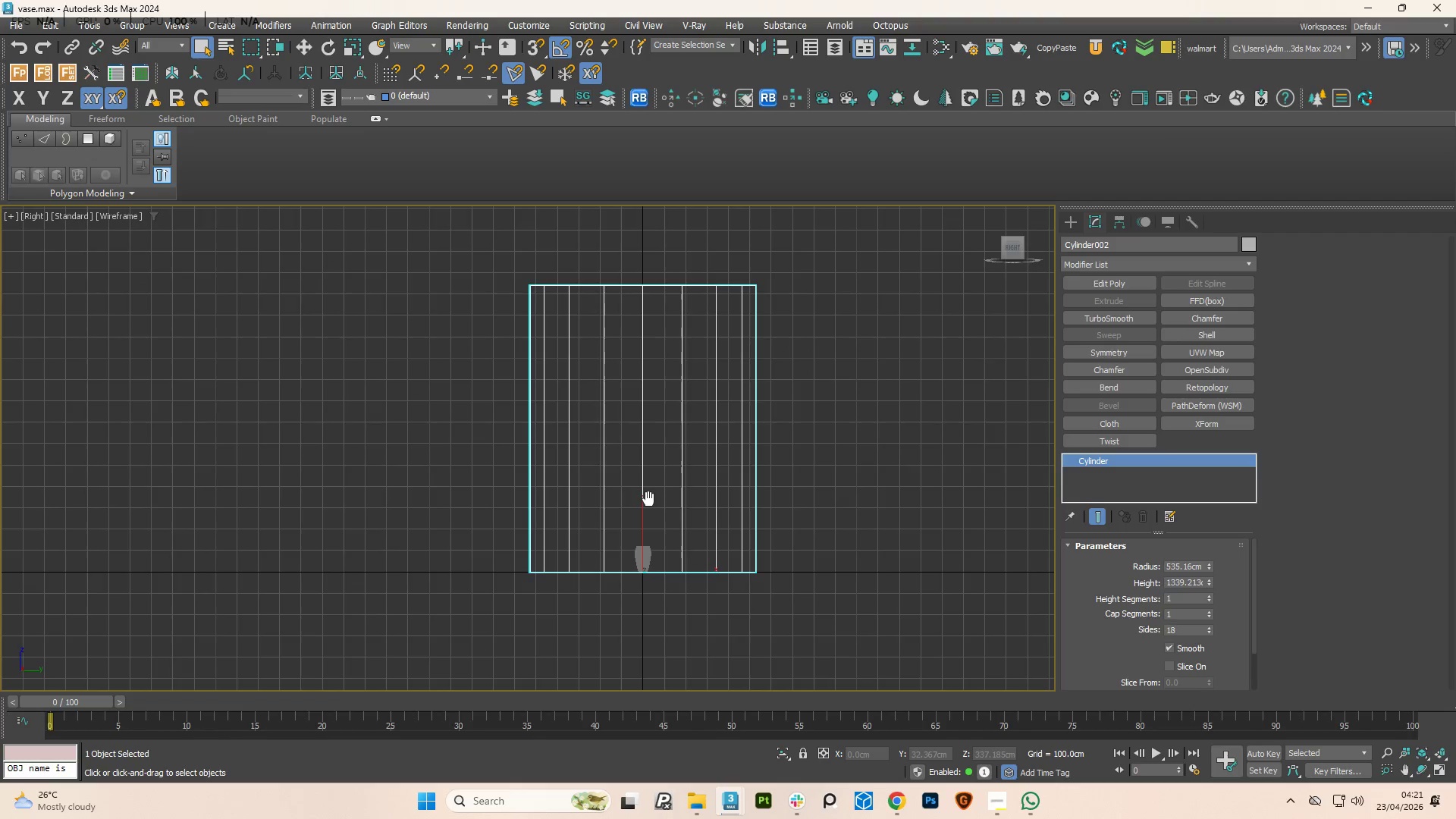 
key(W)
 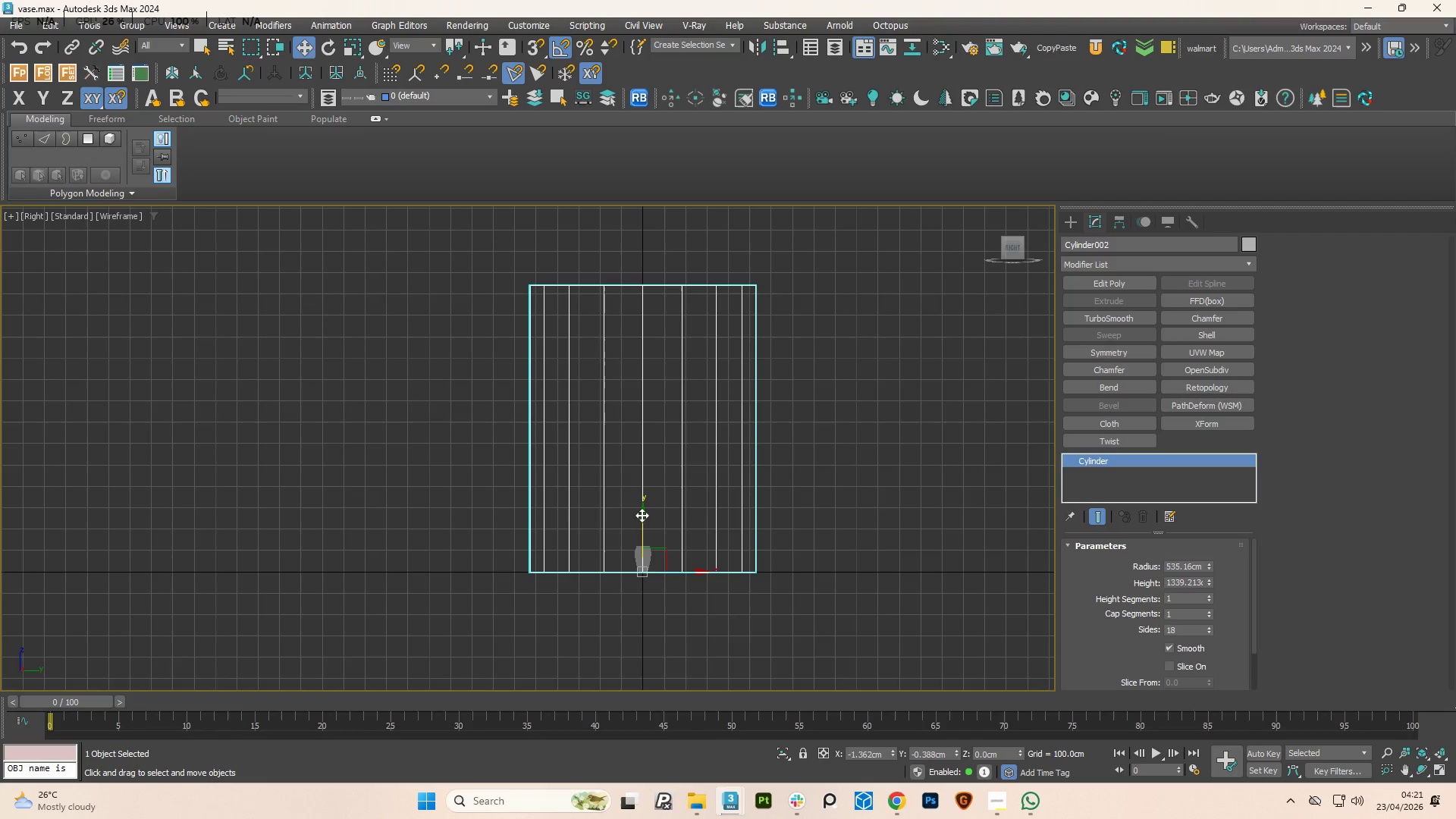 
left_click_drag(start_coordinate=[649, 563], to_coordinate=[648, 566])
 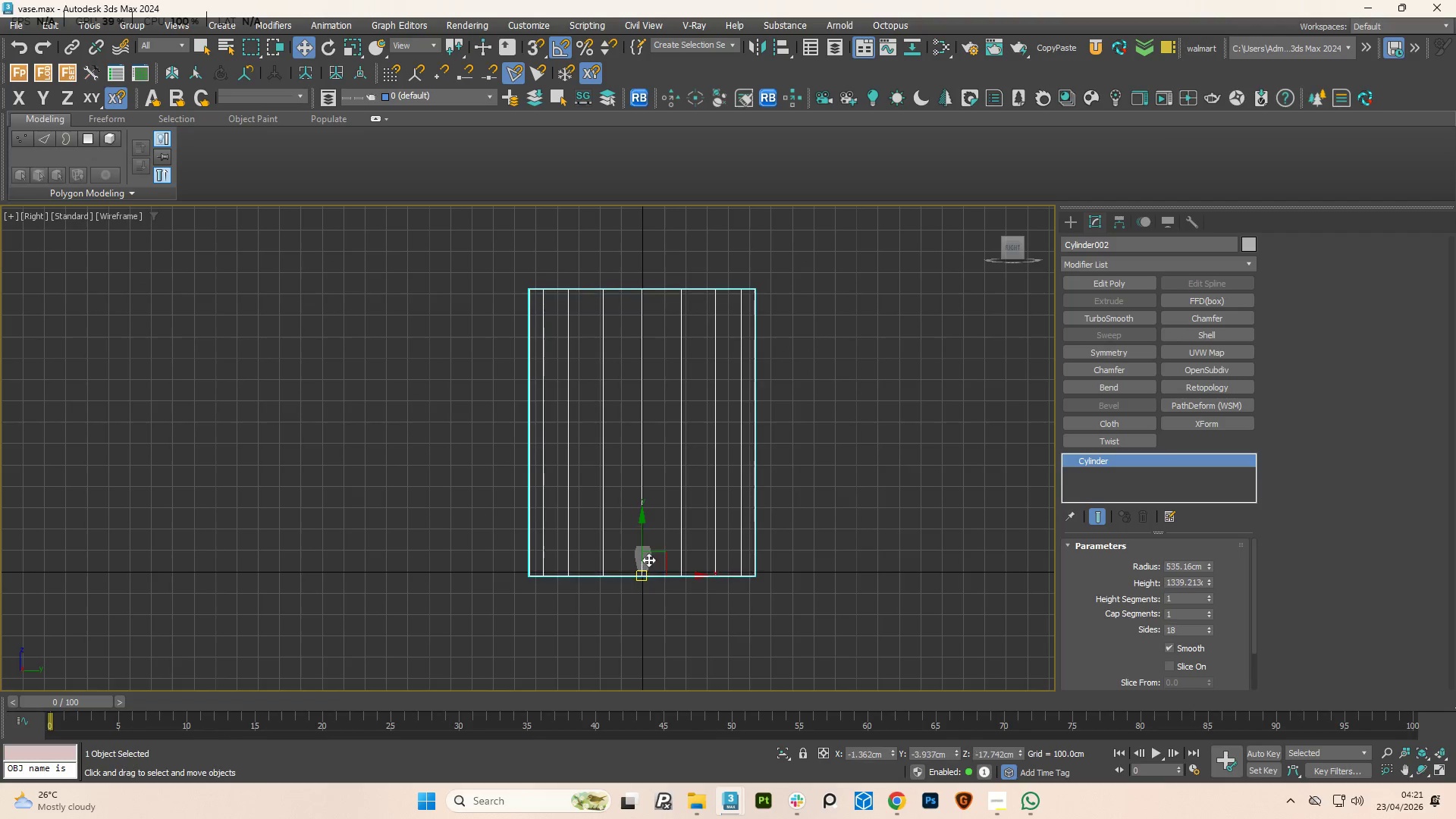 
left_click_drag(start_coordinate=[648, 560], to_coordinate=[651, 621])
 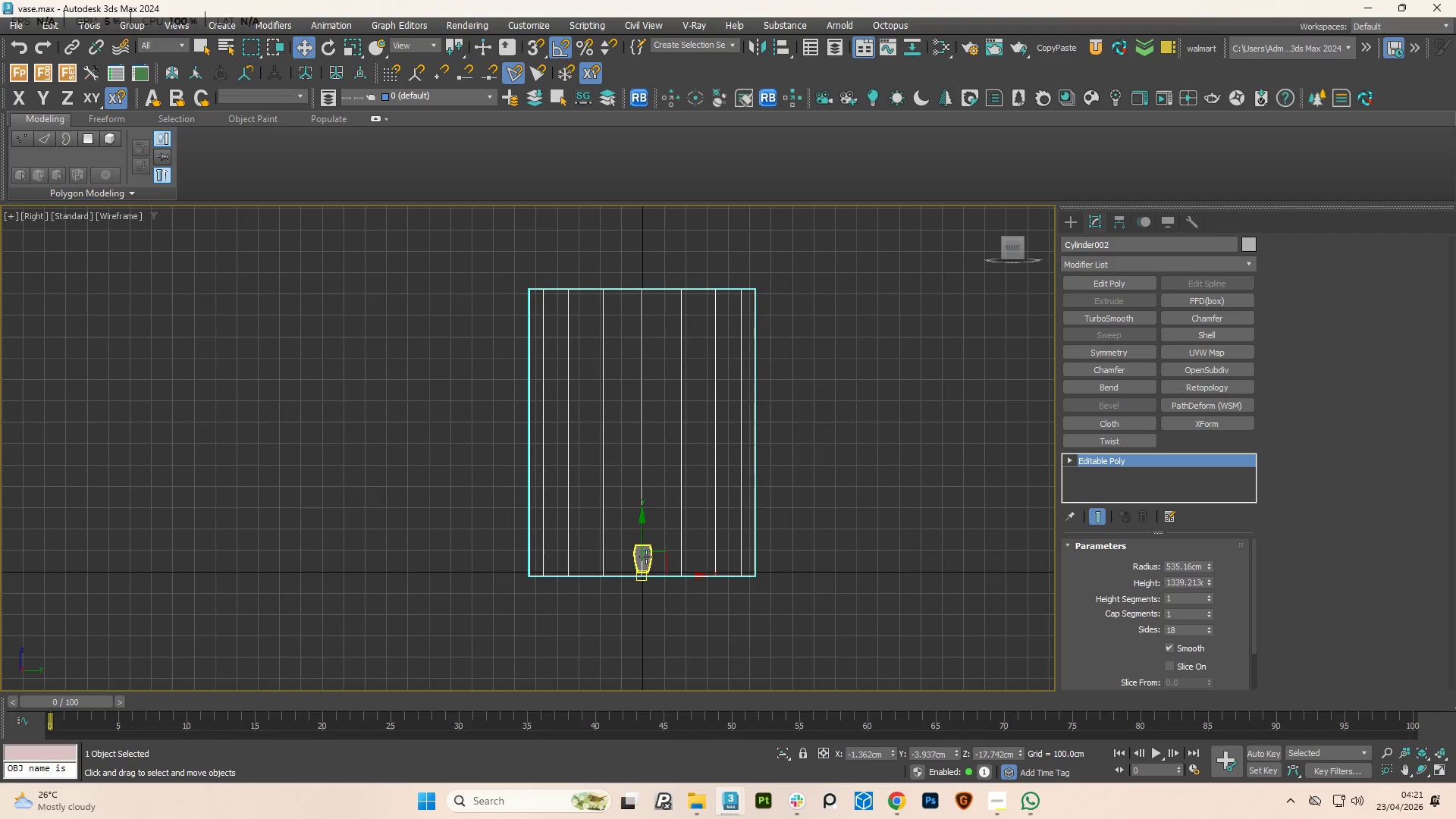 
key(Control+Z)
 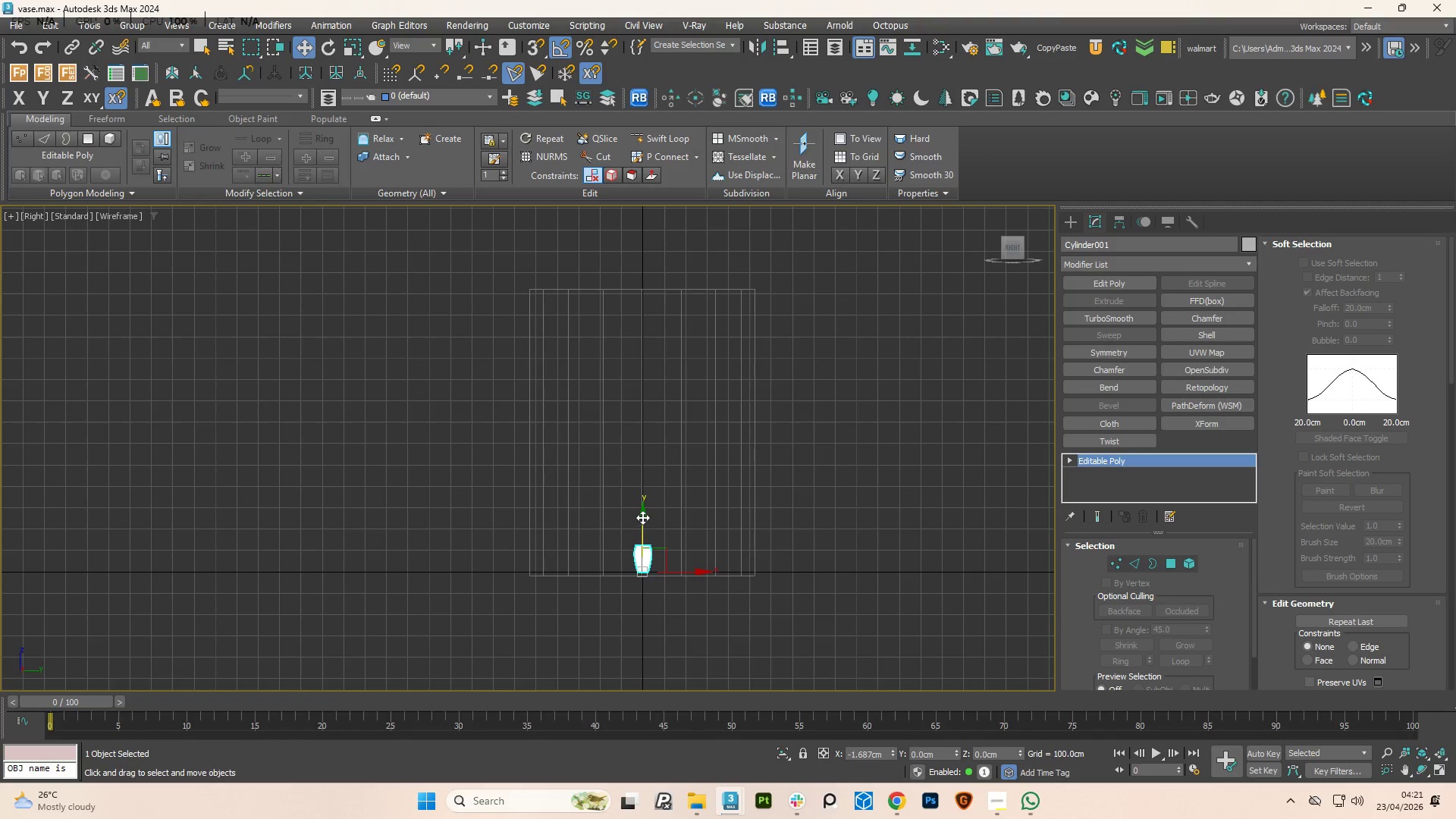 
left_click_drag(start_coordinate=[642, 517], to_coordinate=[642, 579])
 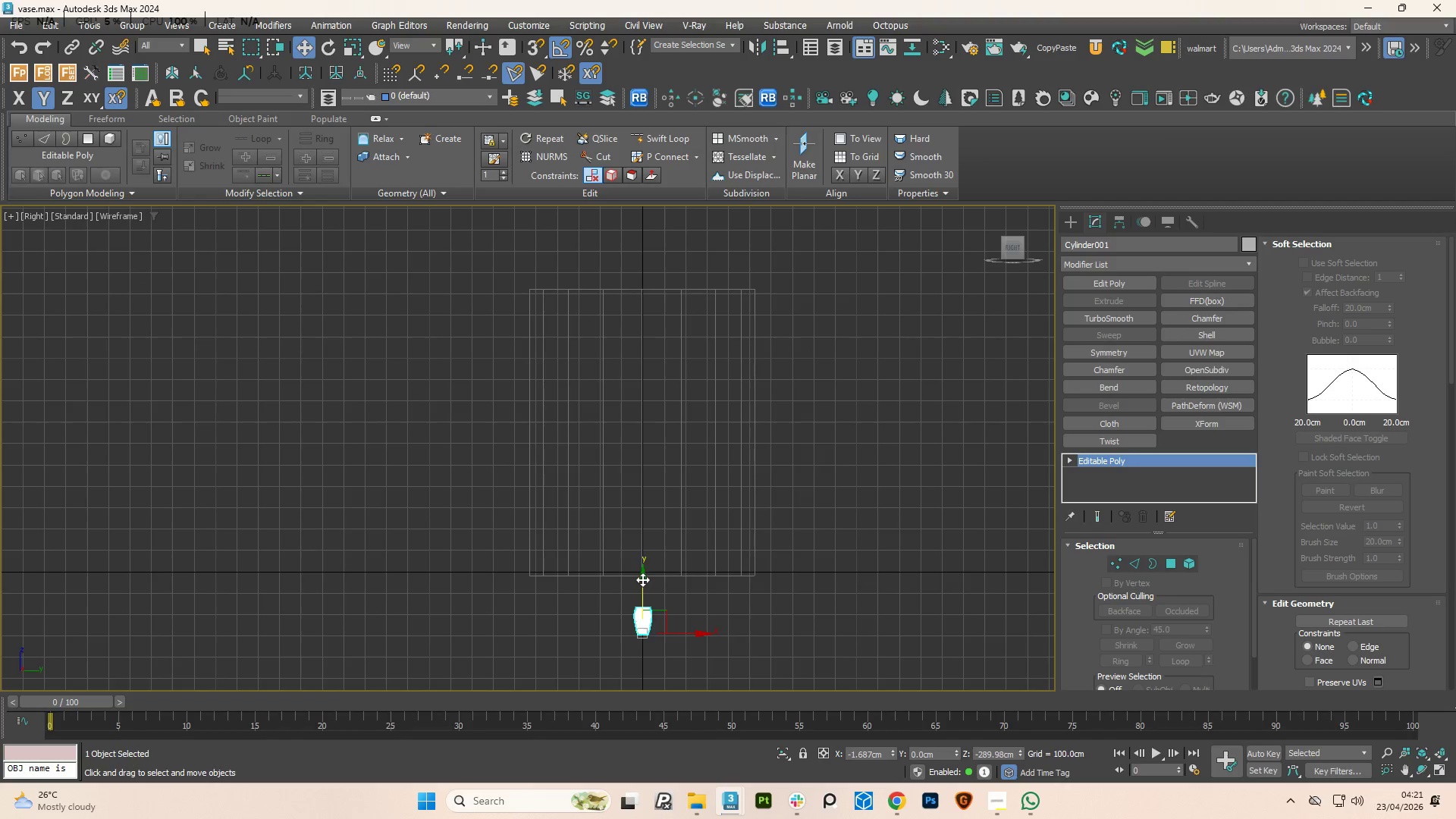 
key(Control+Z)
 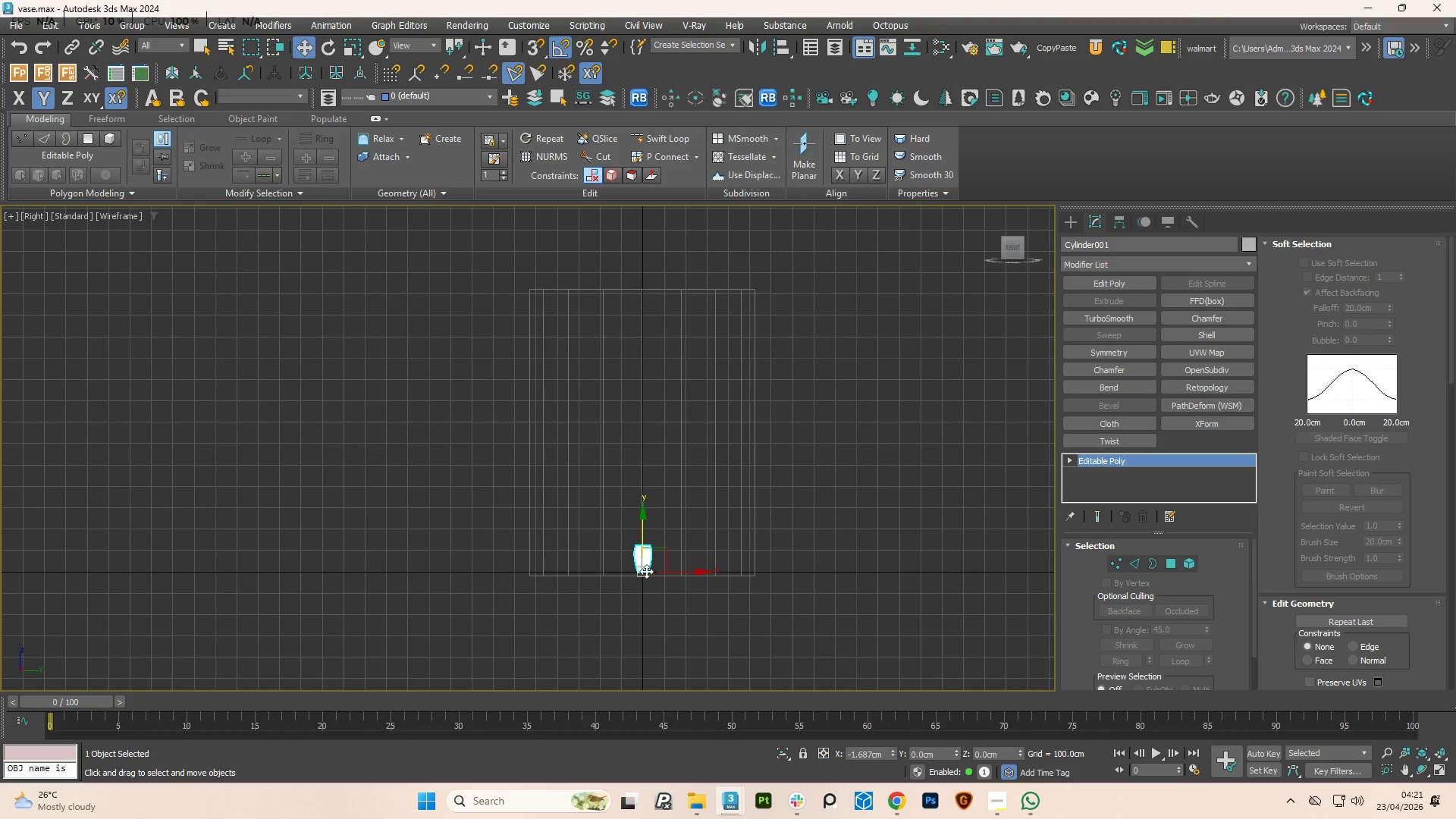 
key(Control+Z)
 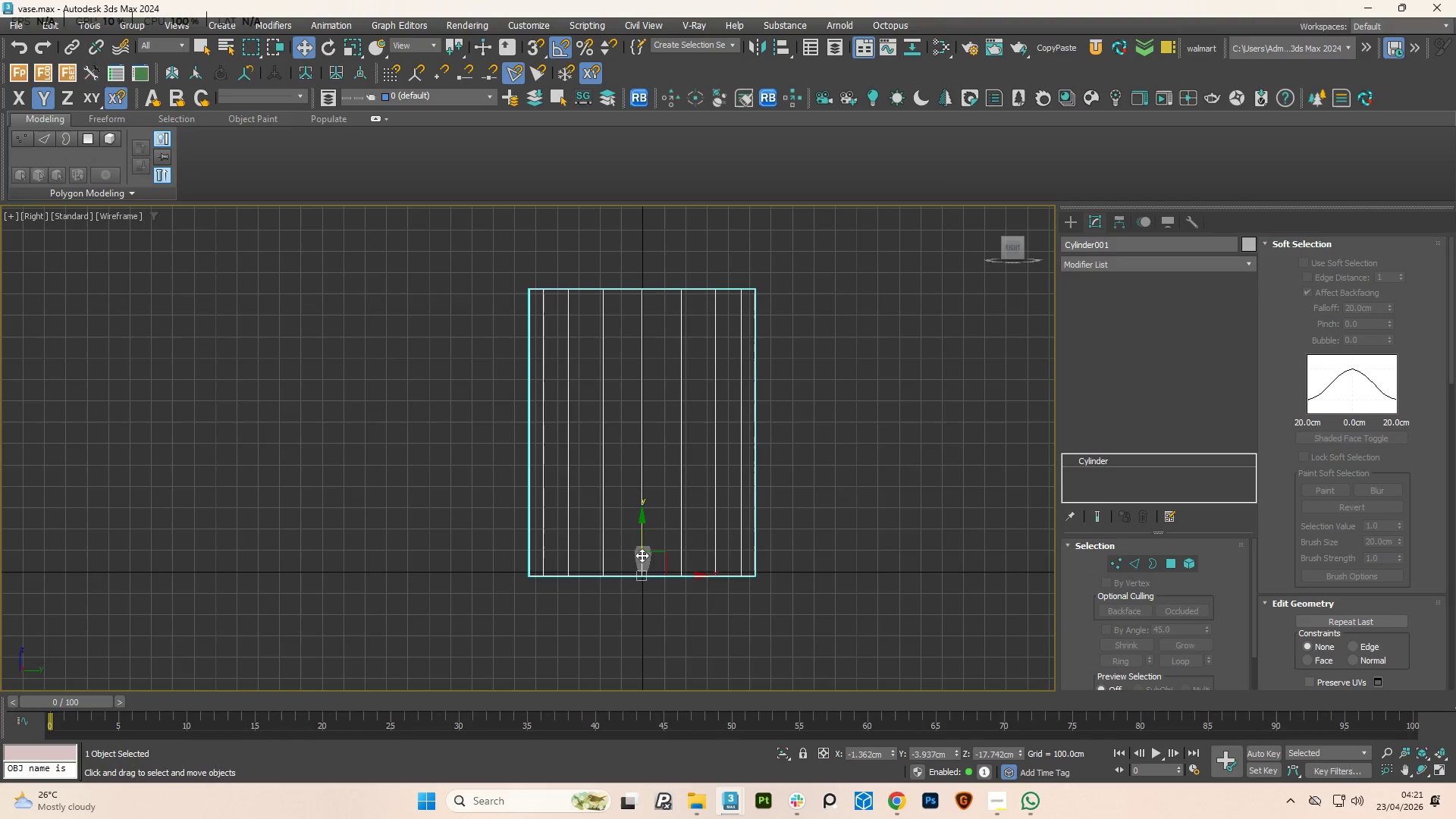 
key(Control+Z)
 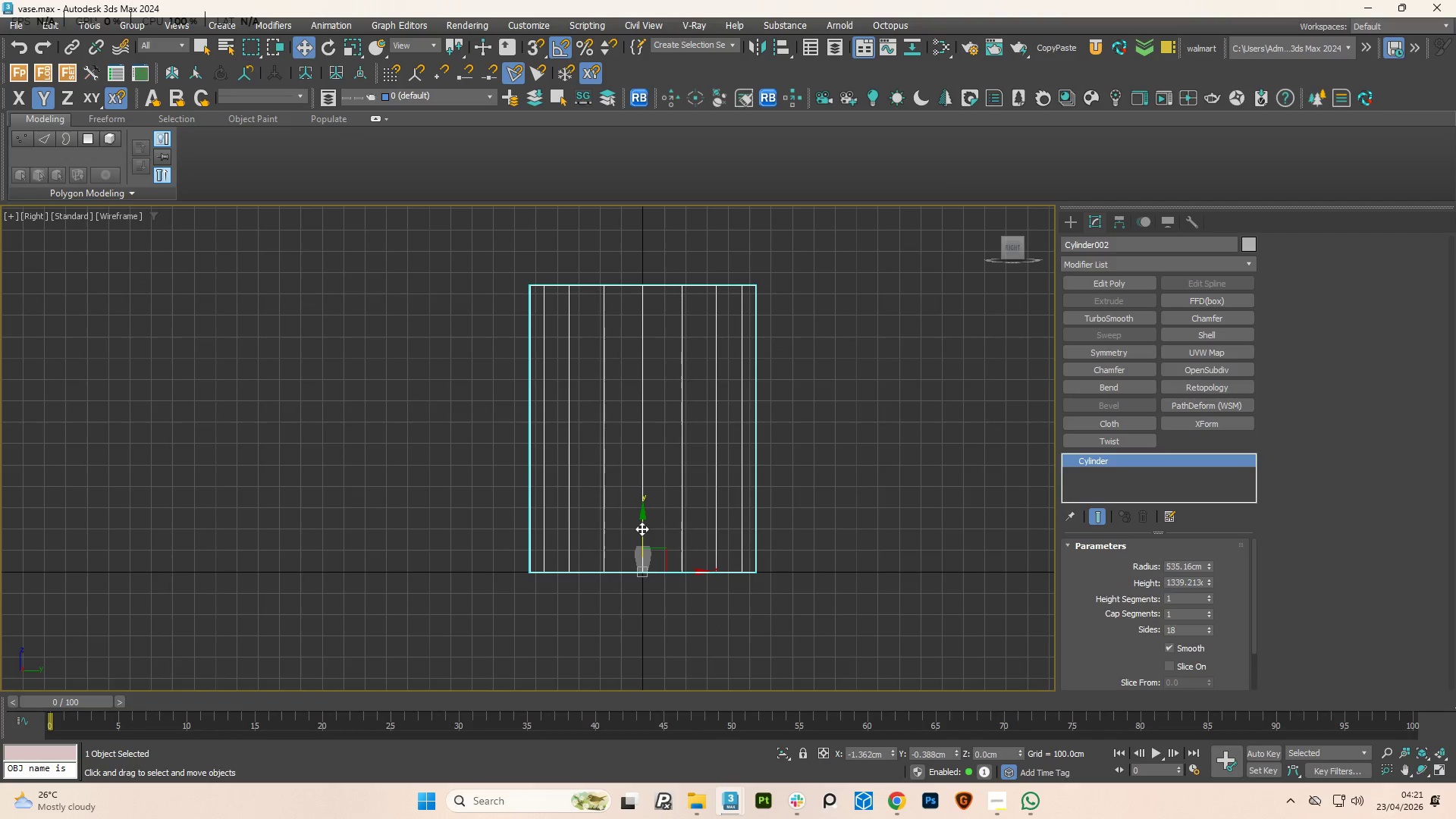 
key(Control+Z)
 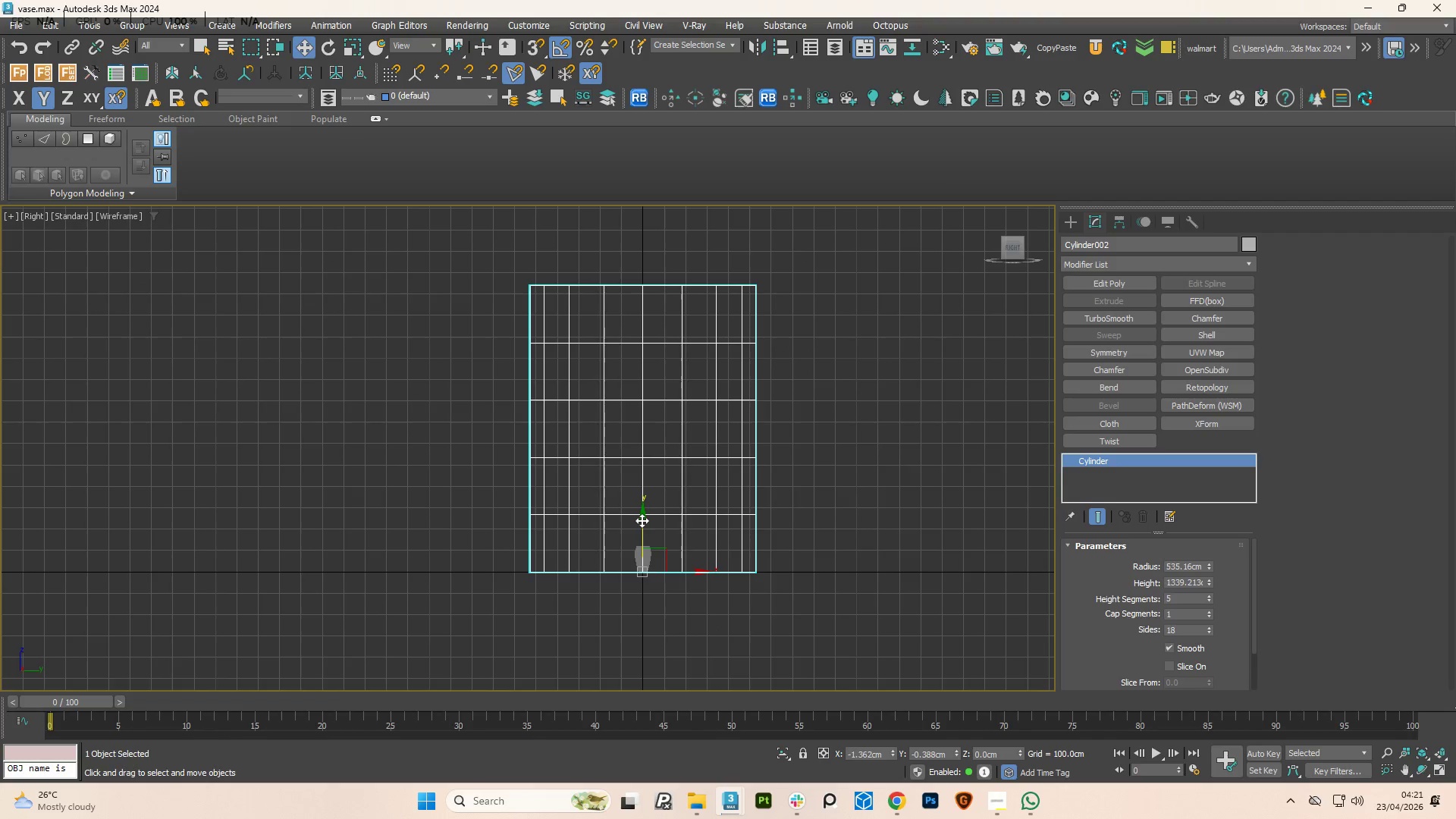 
left_click_drag(start_coordinate=[642, 520], to_coordinate=[668, 633])
 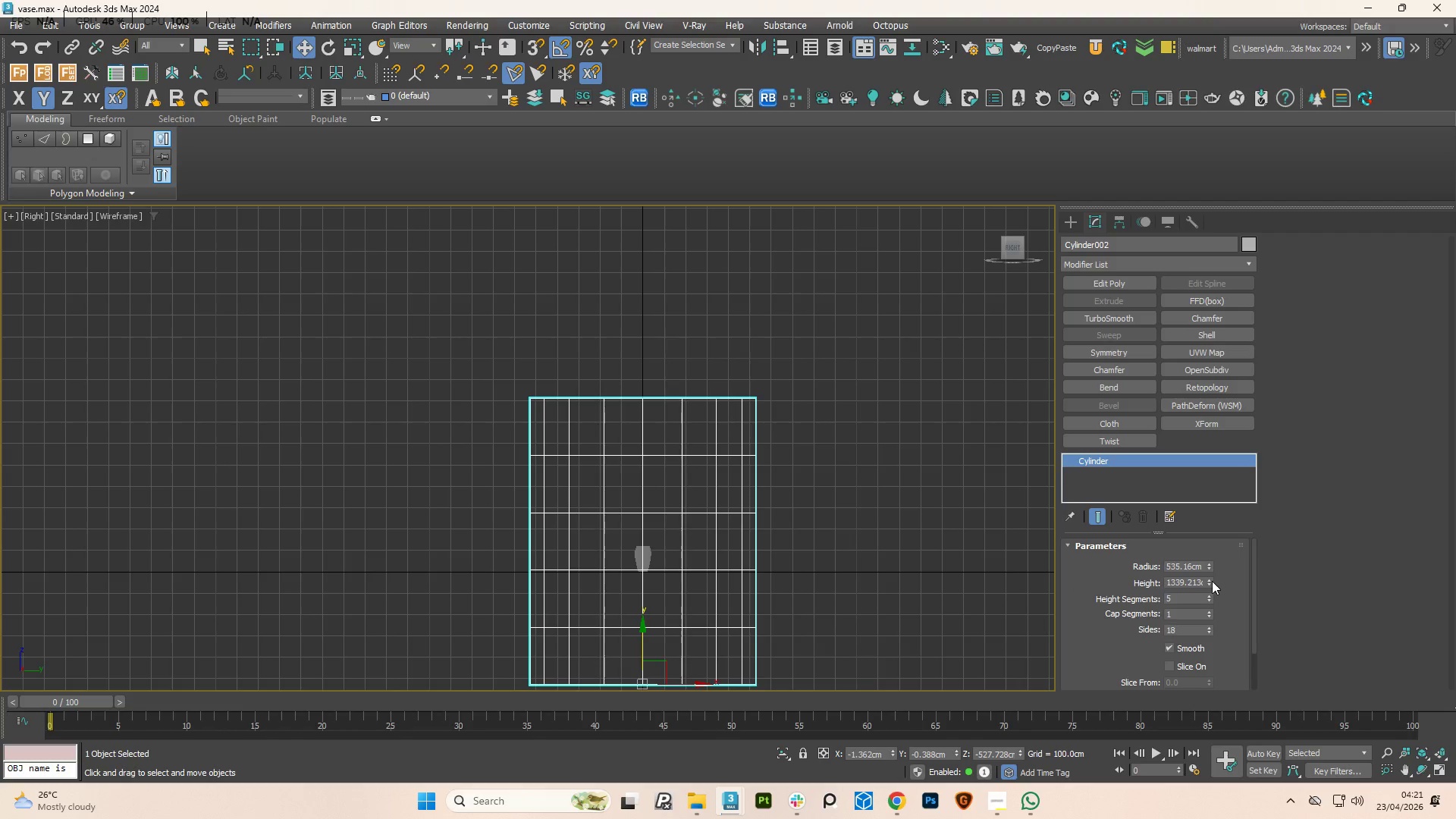 
left_click_drag(start_coordinate=[1212, 581], to_coordinate=[1216, 562])
 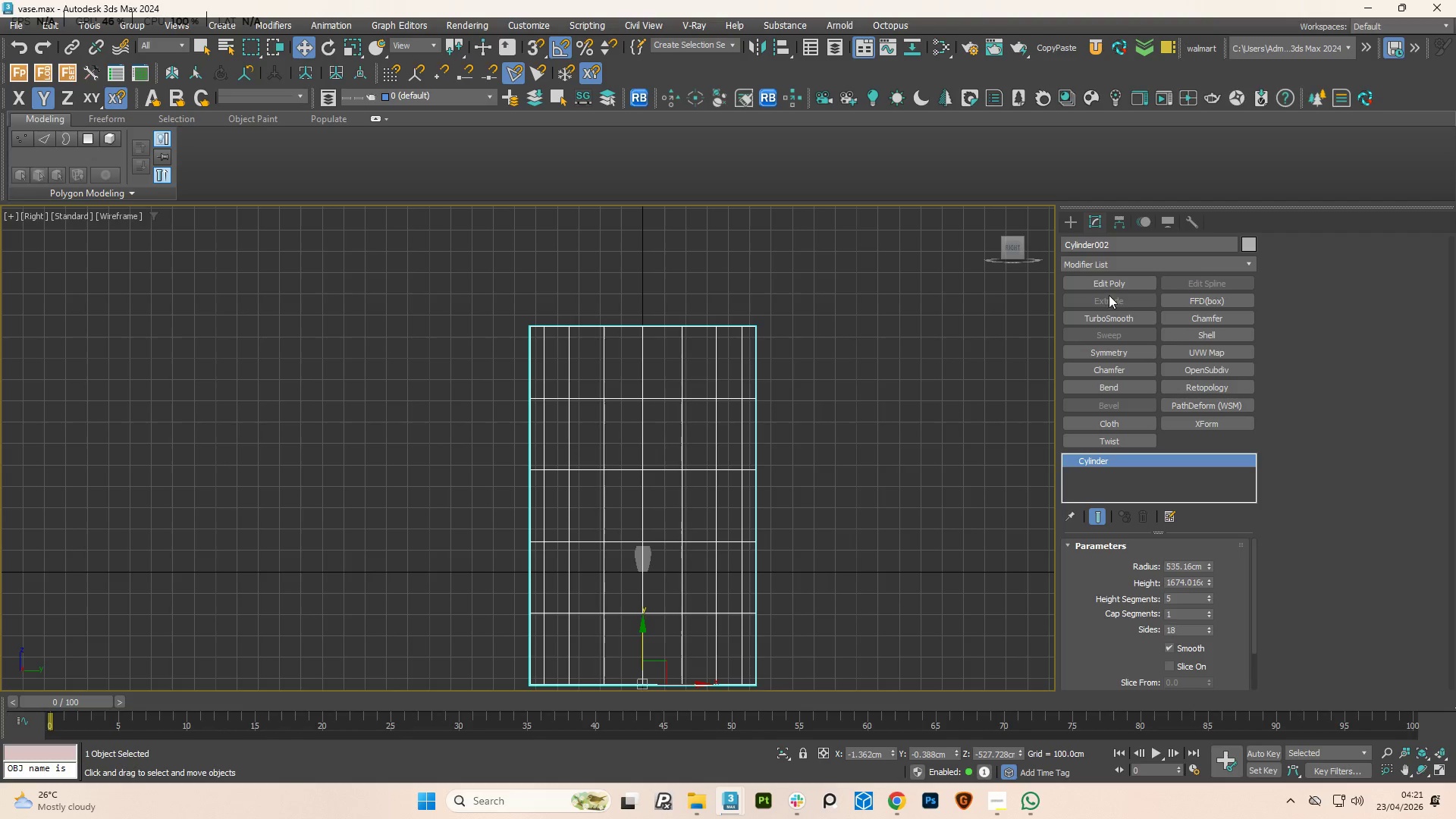 
left_click([1109, 289])
 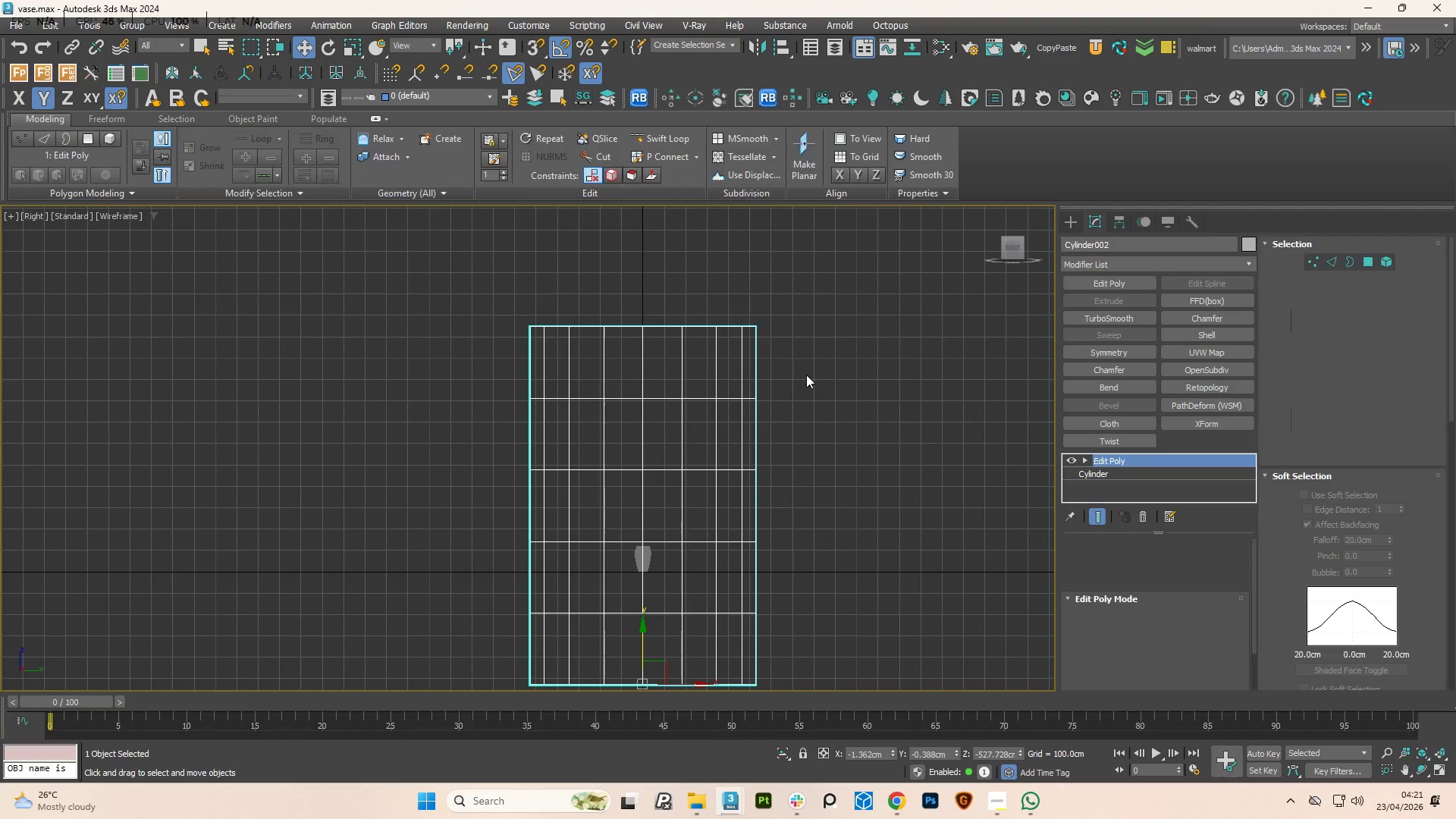 
hold_key(key=AltLeft, duration=0.75)
 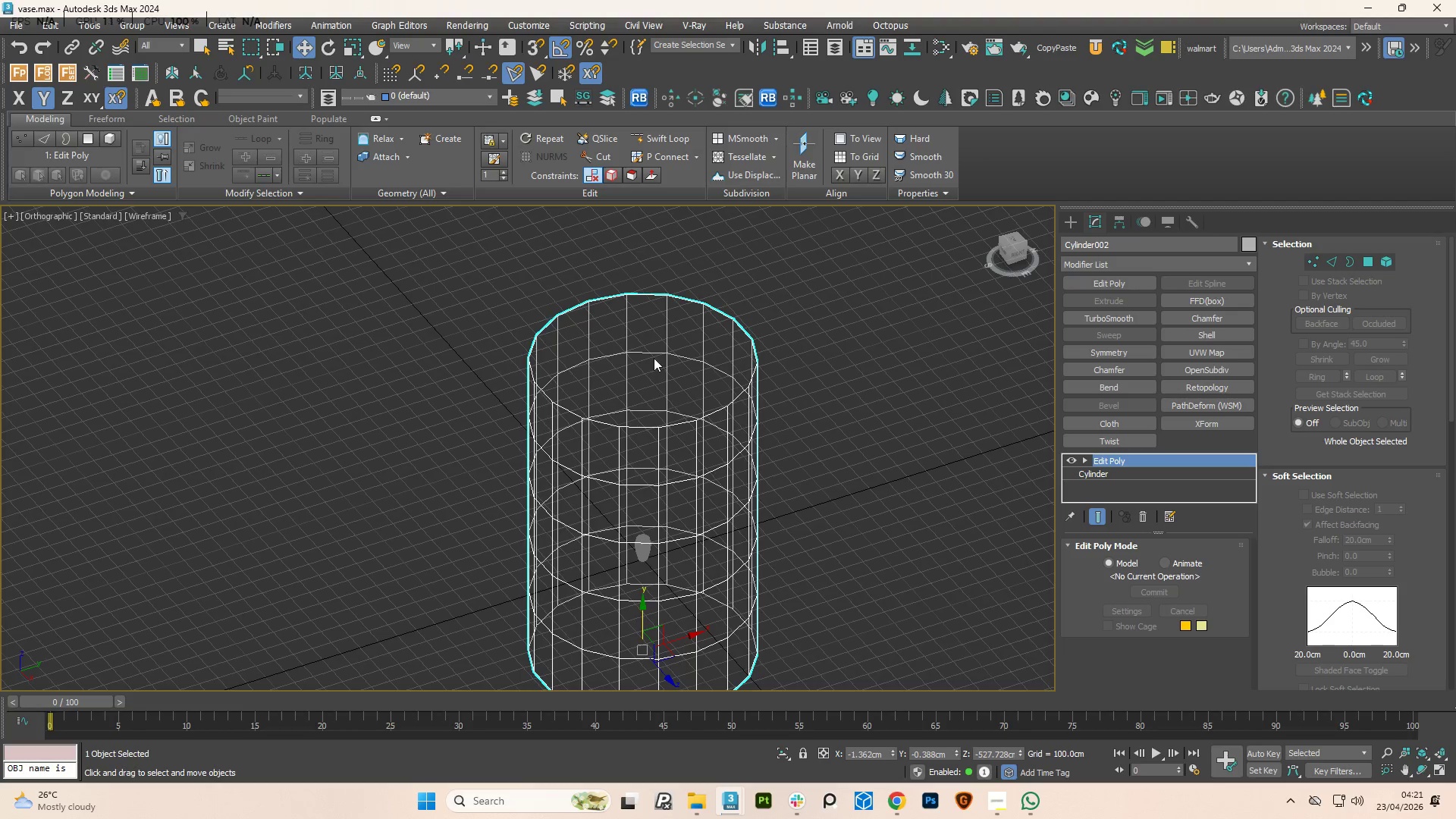 
key(4)
 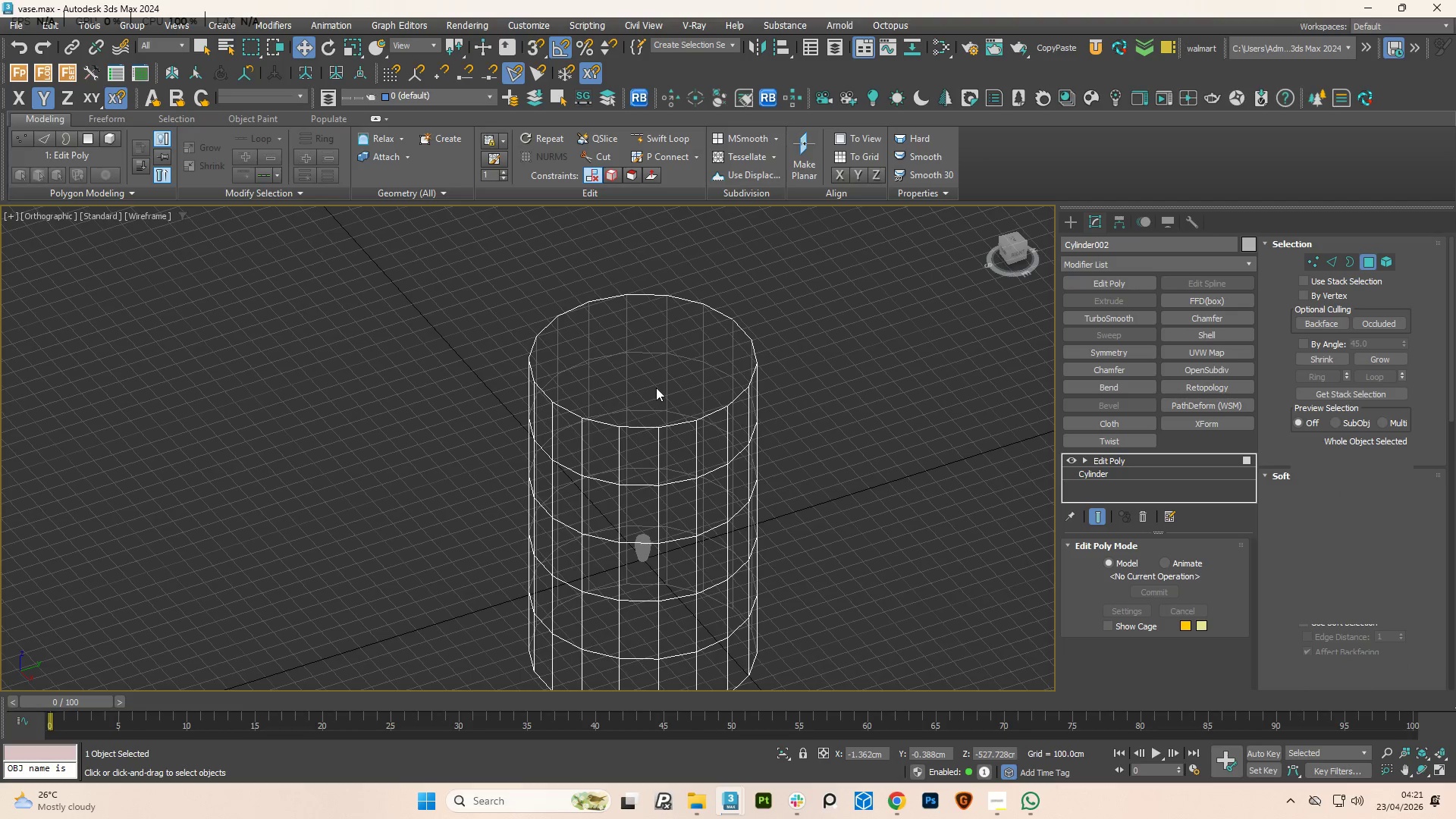 
left_click([656, 388])
 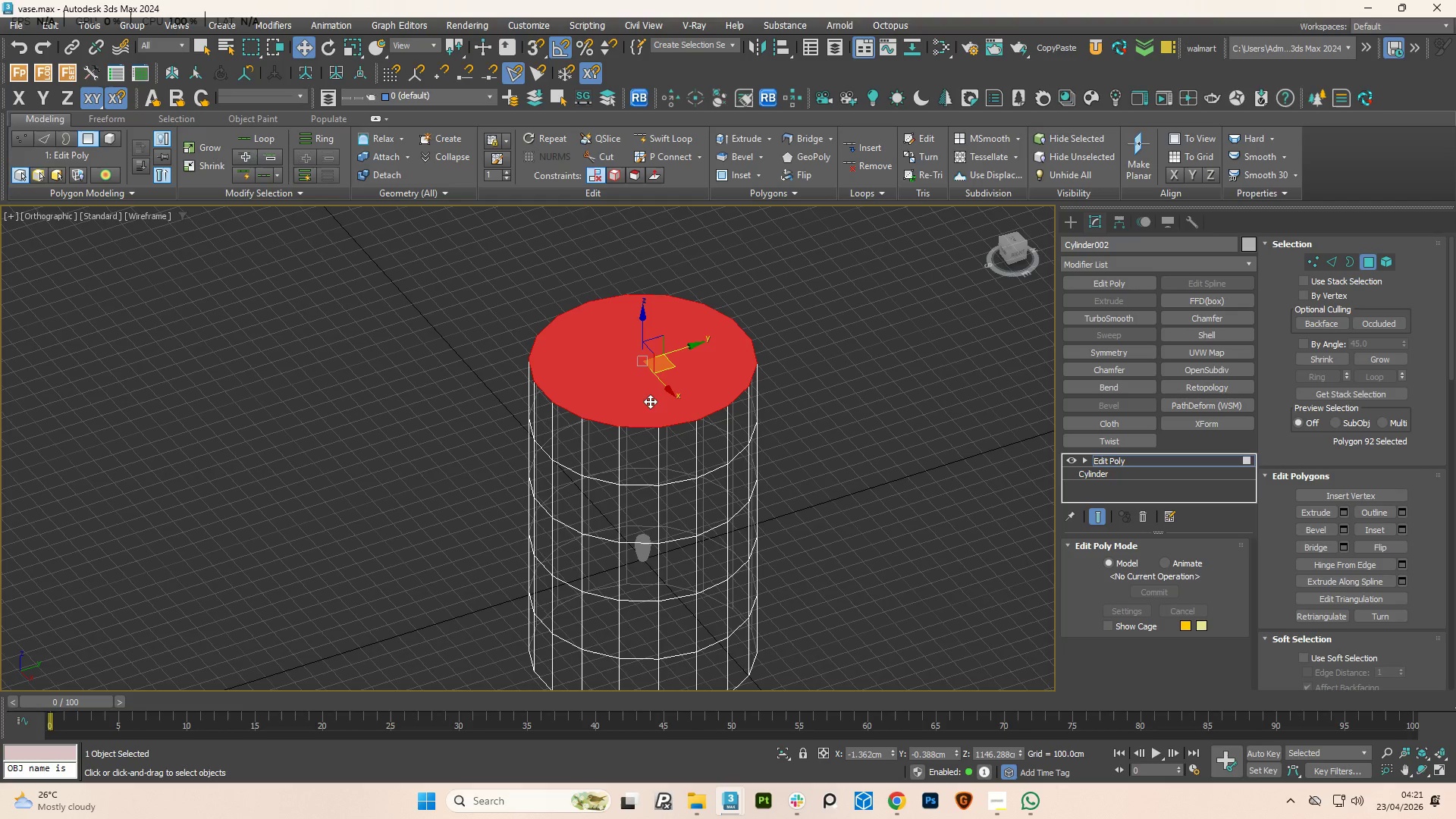 
hold_key(key=AltLeft, duration=0.61)
 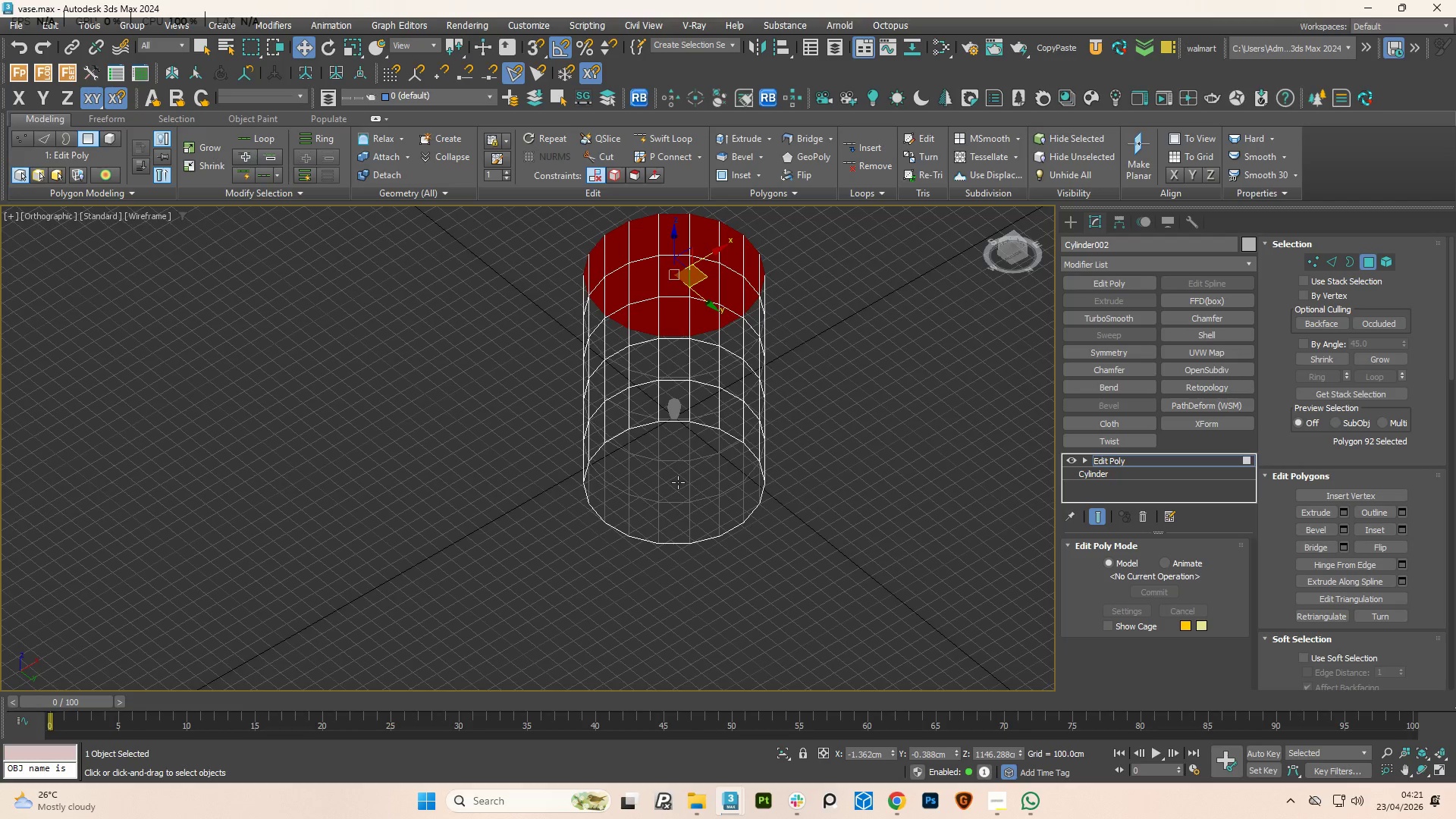 
scroll: coordinate [703, 390], scroll_direction: down, amount: 3.0
 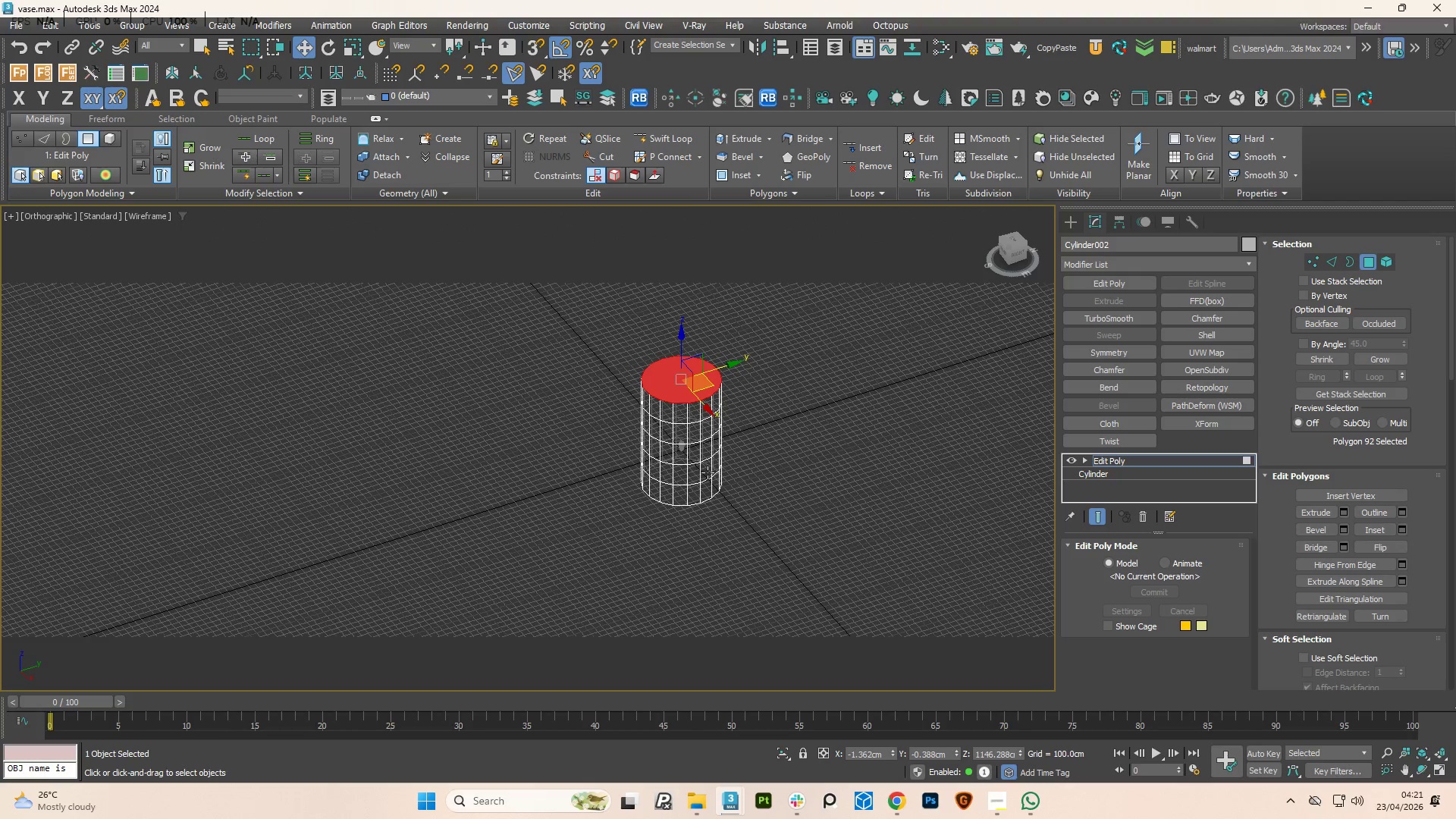 
hold_key(key=ControlLeft, duration=0.61)
left_click([678, 482])
 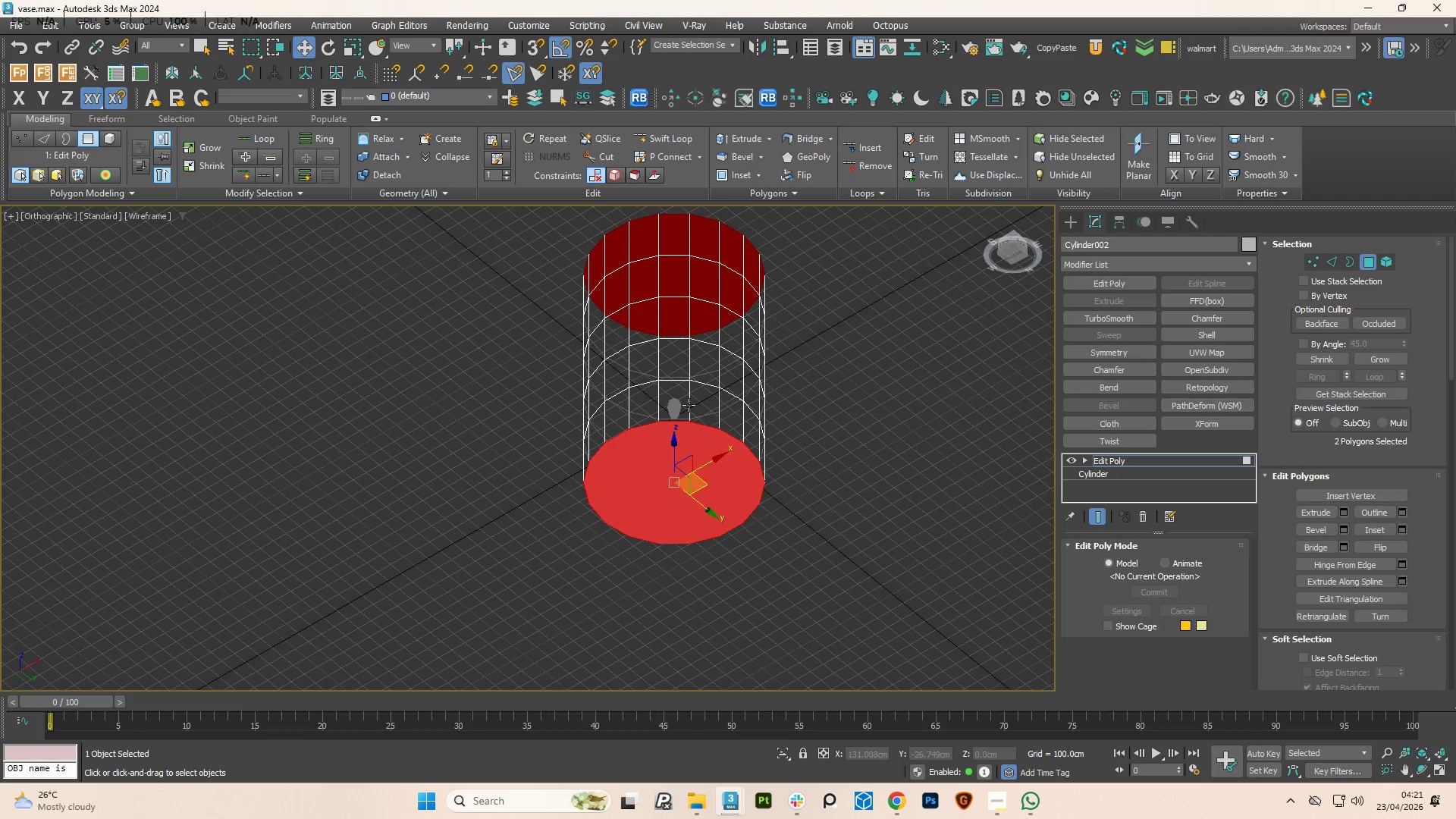 
scroll: coordinate [678, 488], scroll_direction: up, amount: 3.0
 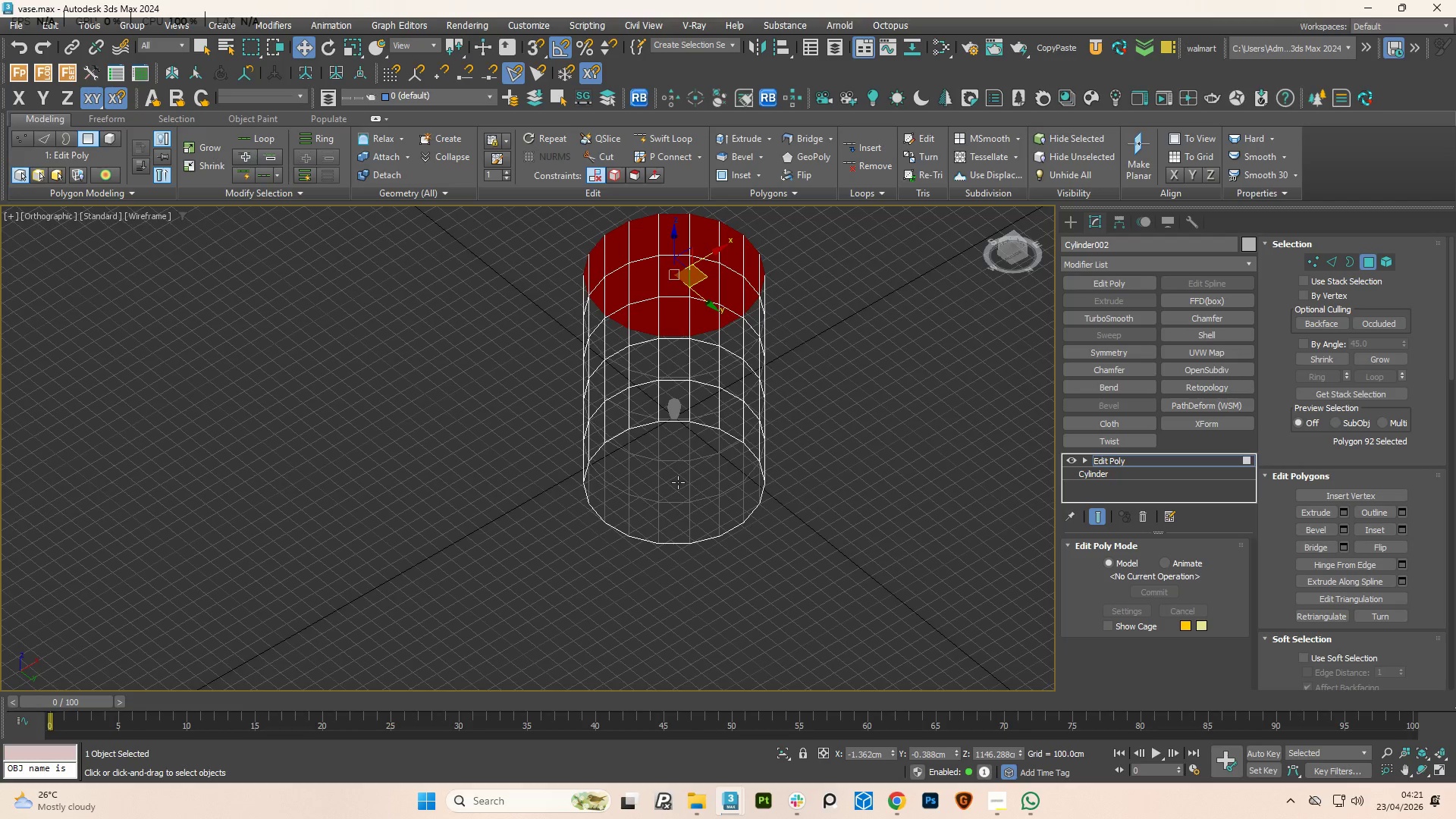 
key(Delete)
 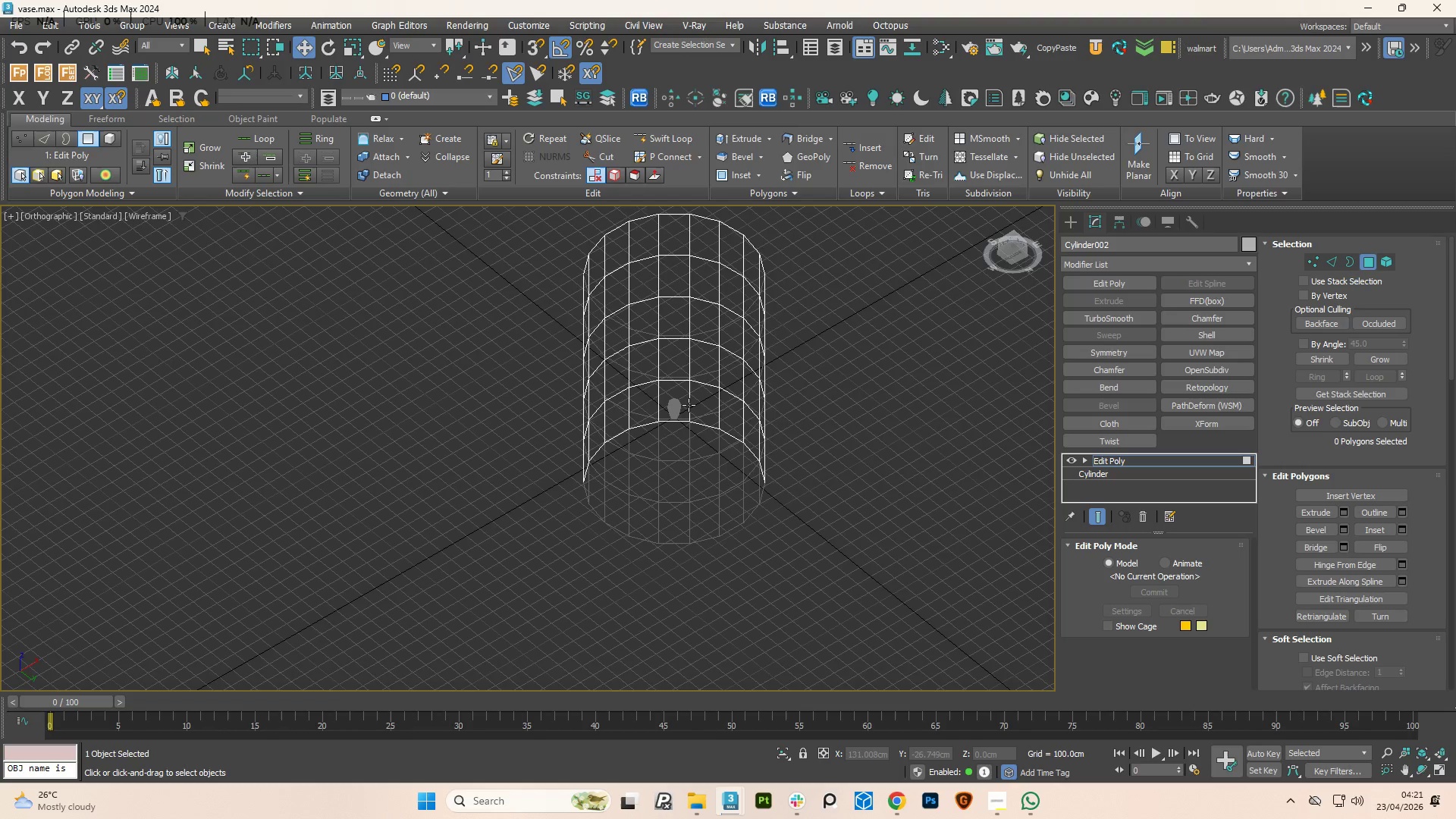 
key(Home)
 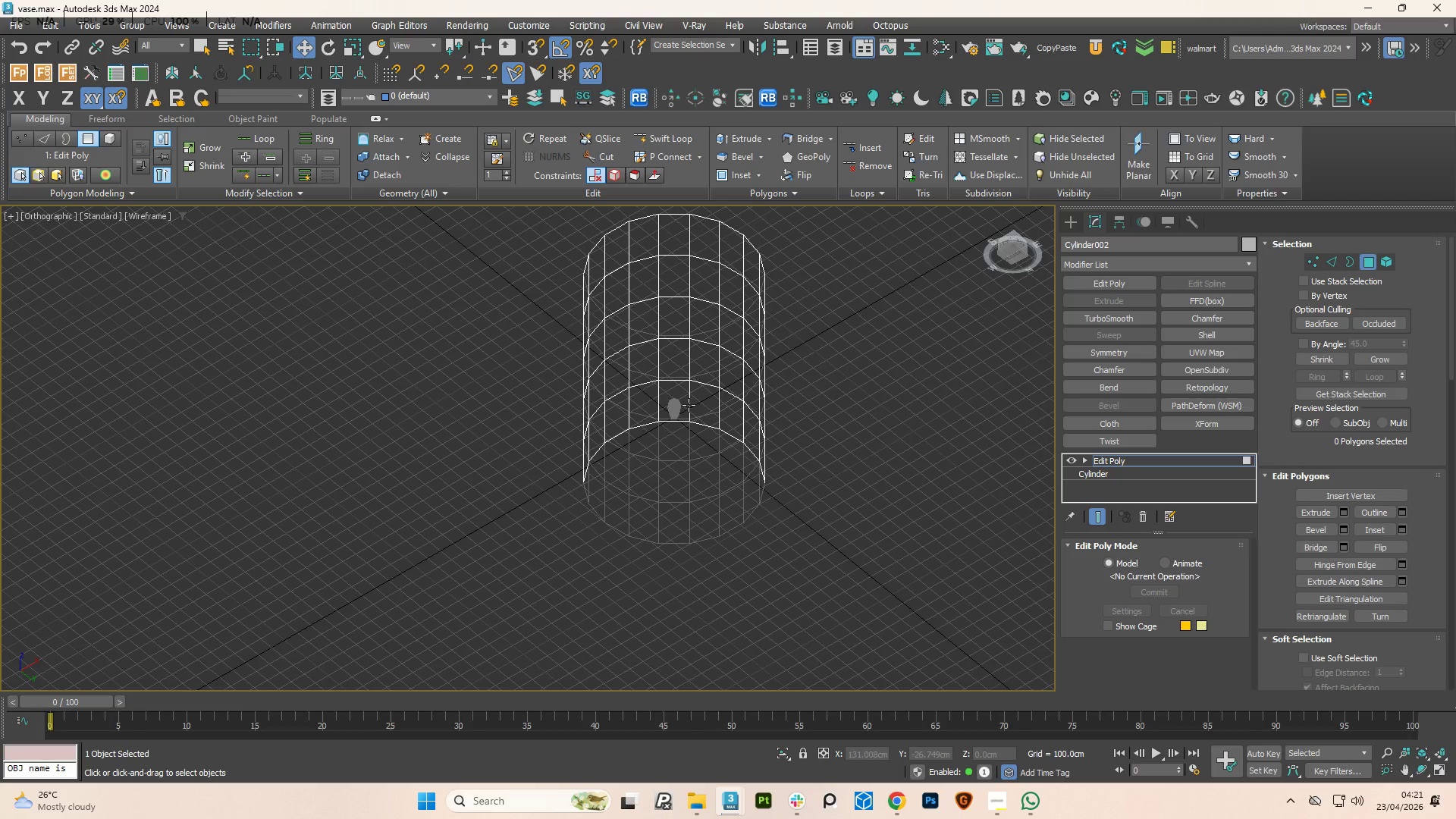 
key(G)
 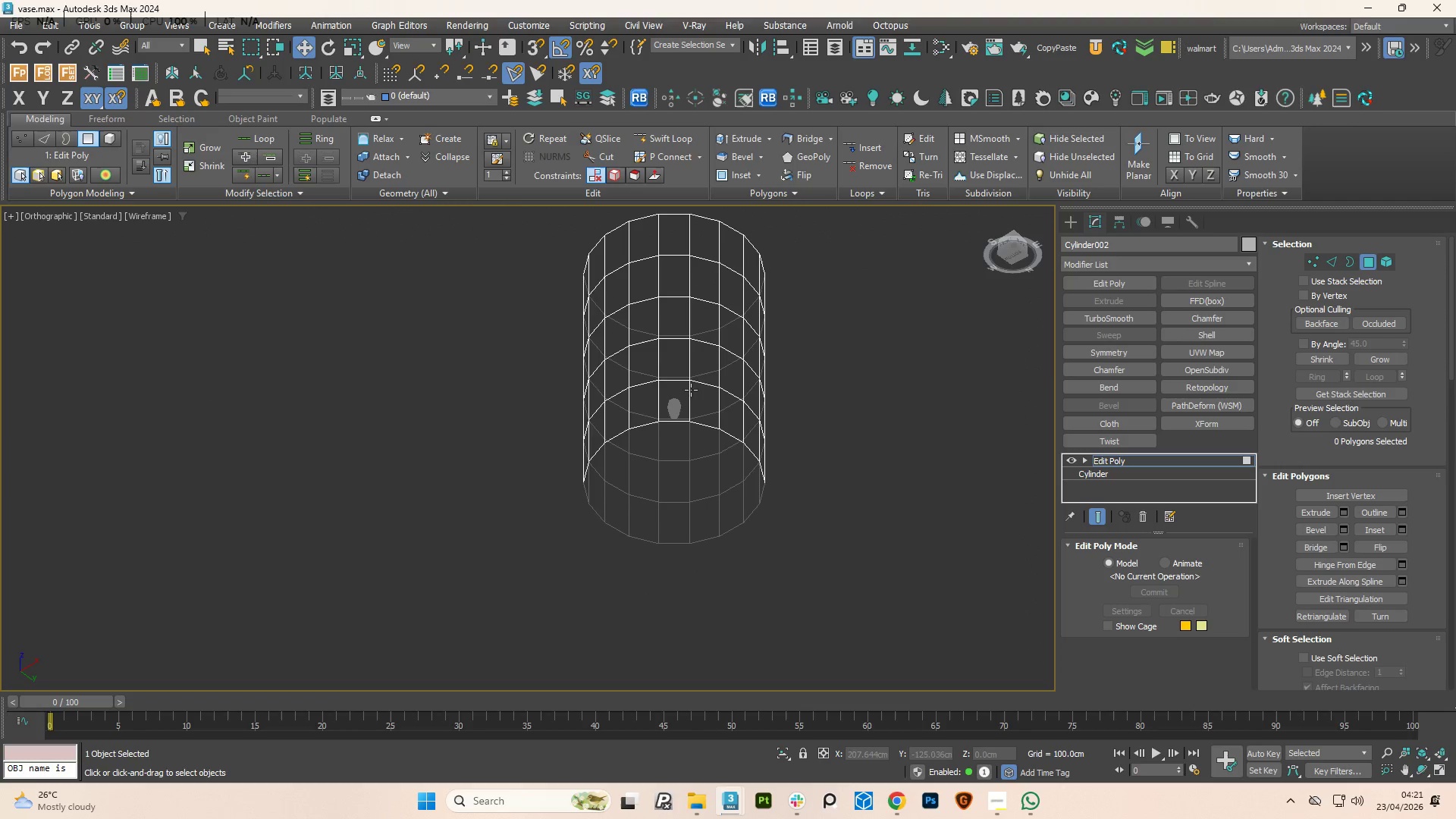 
hold_key(key=AltLeft, duration=1.8)
 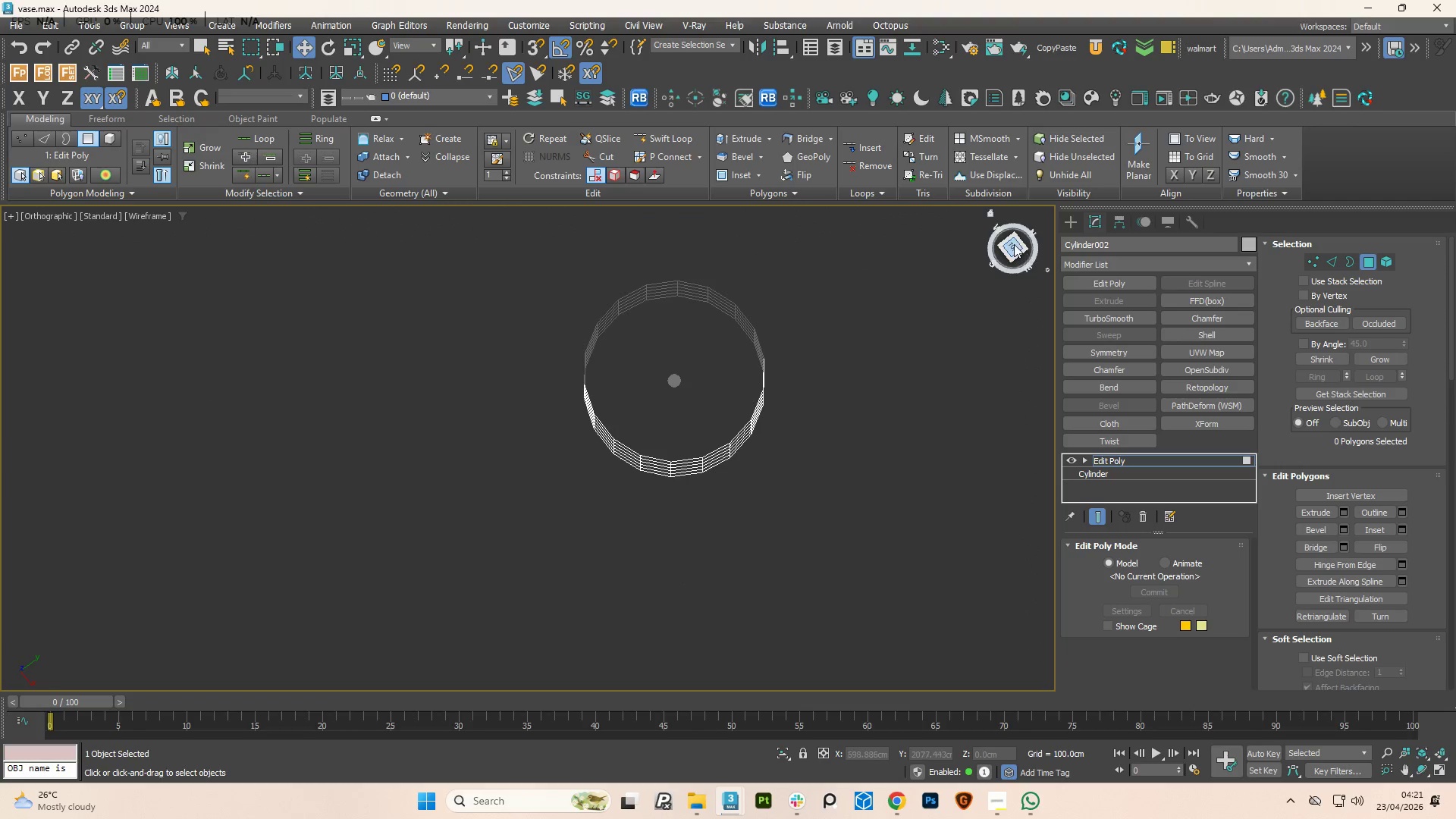 
left_click([1014, 244])
 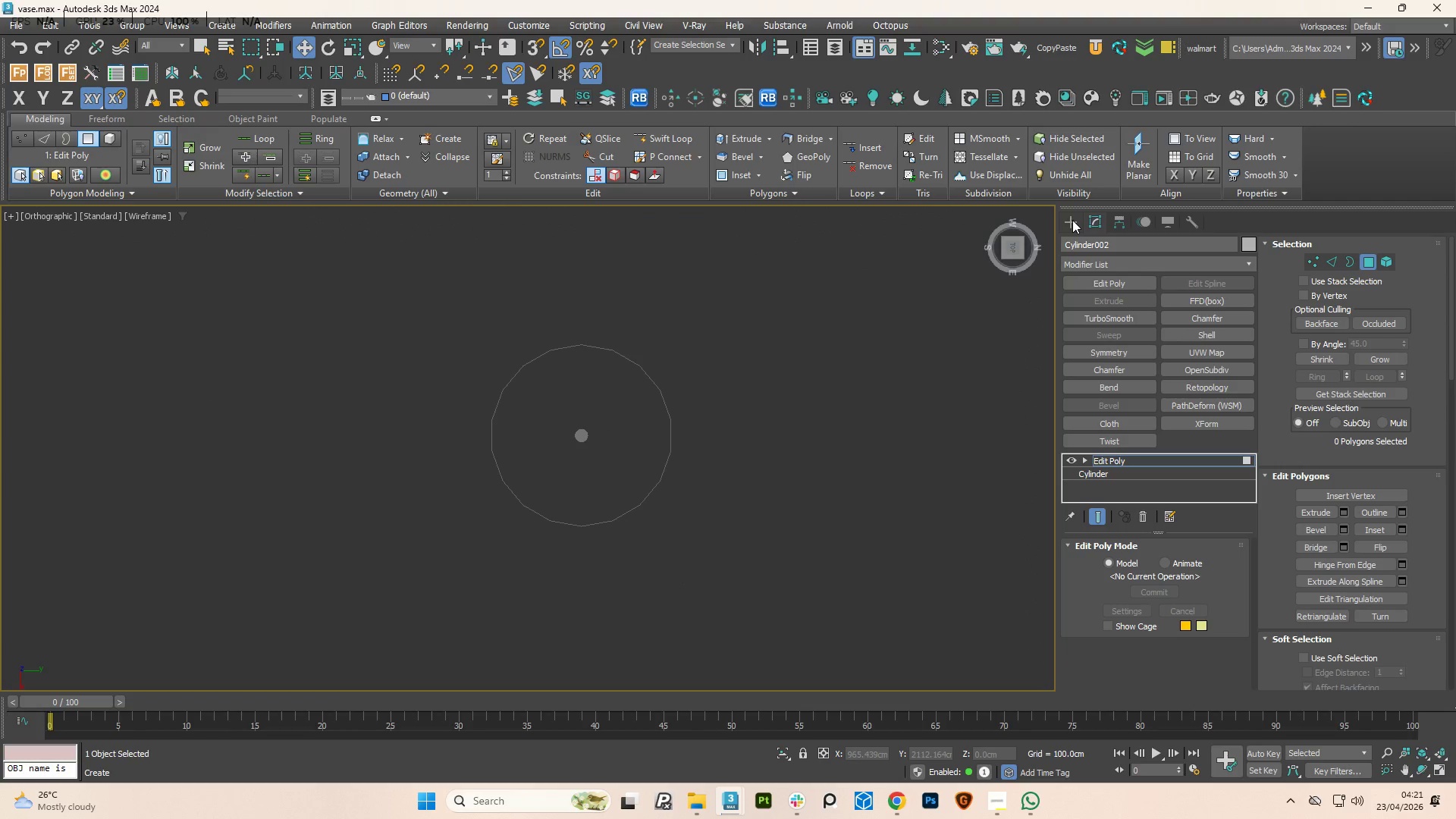 
left_click([1072, 220])
 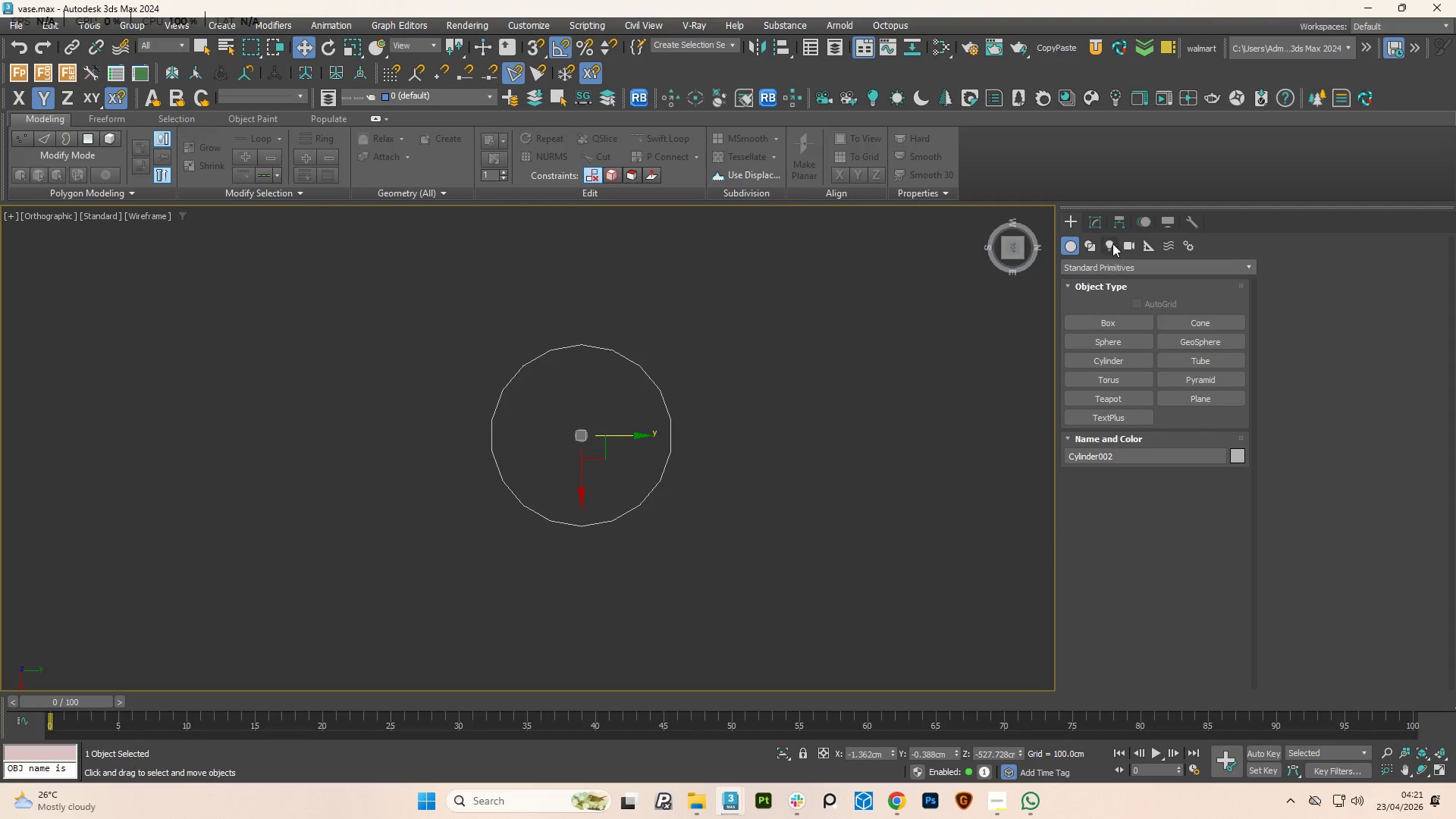 
left_click([1105, 242])
 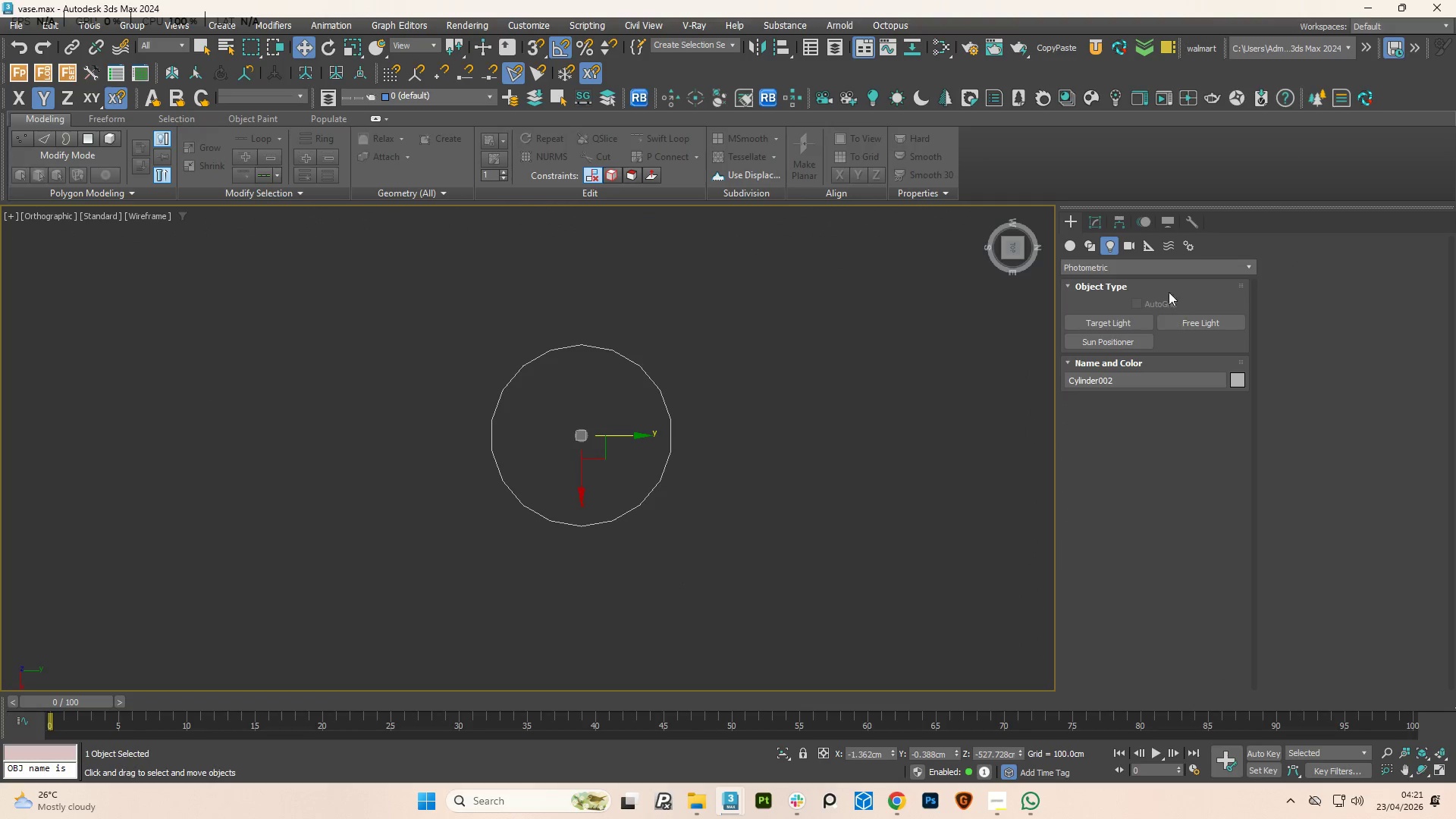 
double_click([1150, 273])
 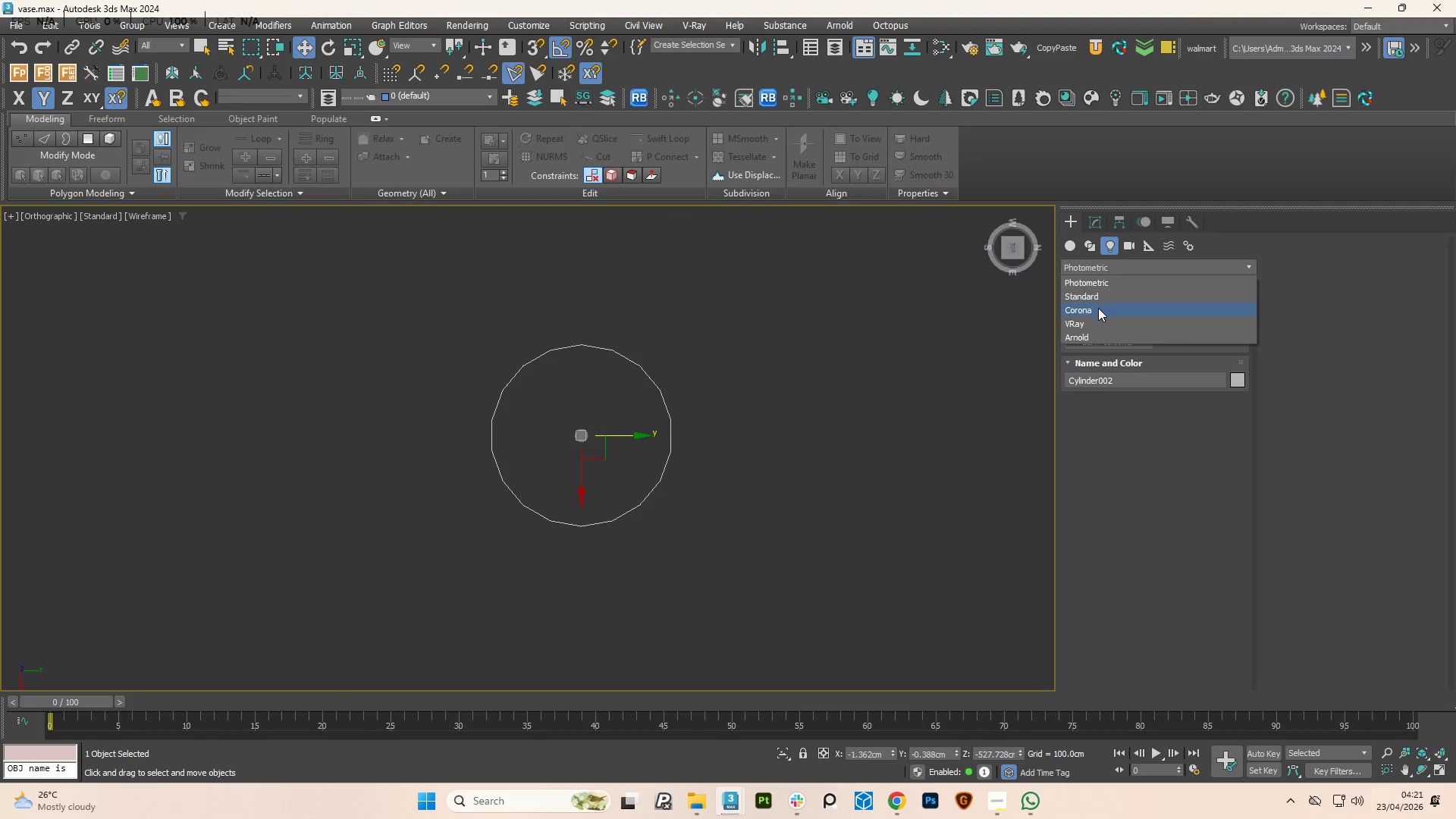 
left_click([1098, 314])
 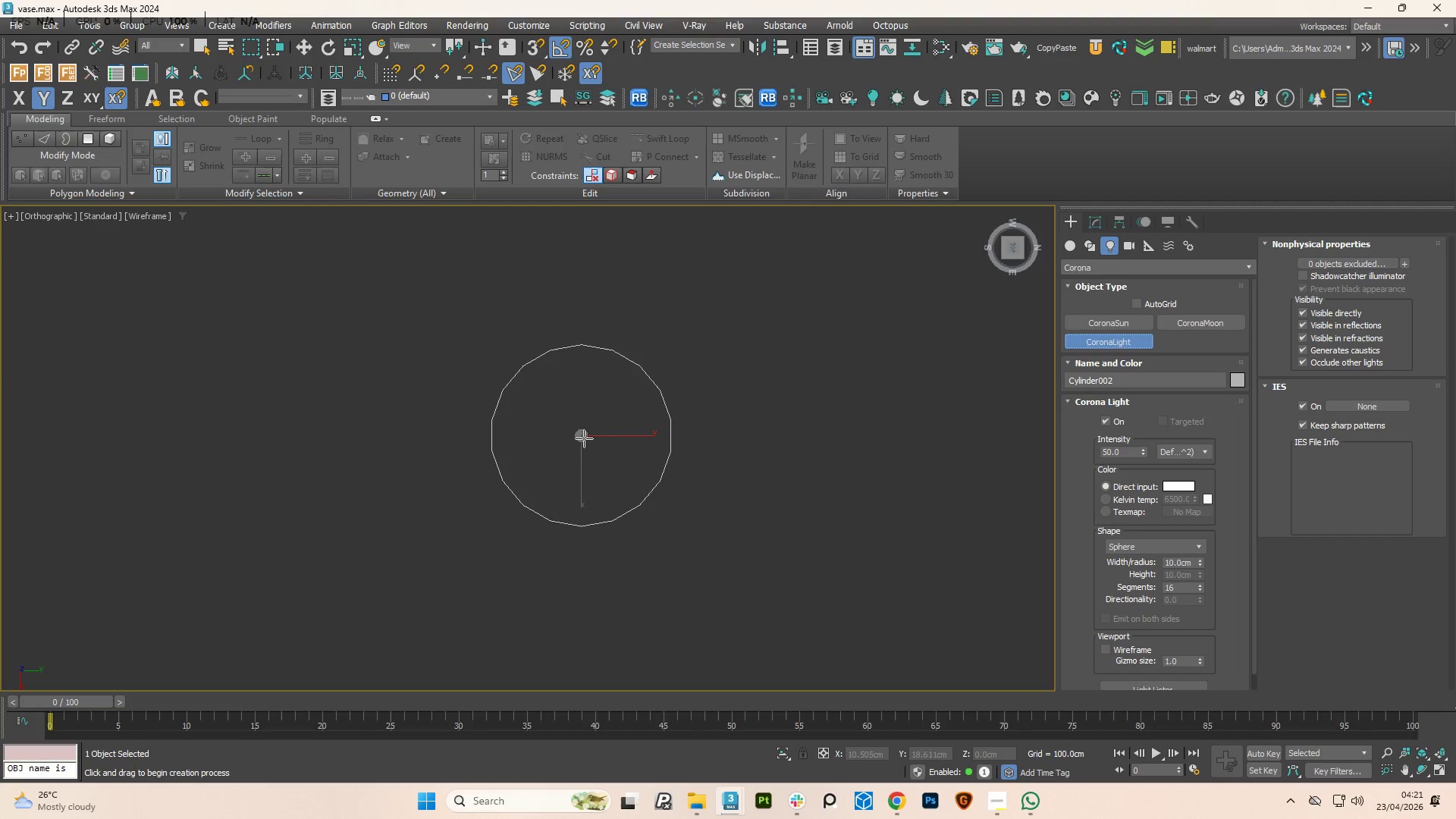 
mouse_move([1175, 547])
 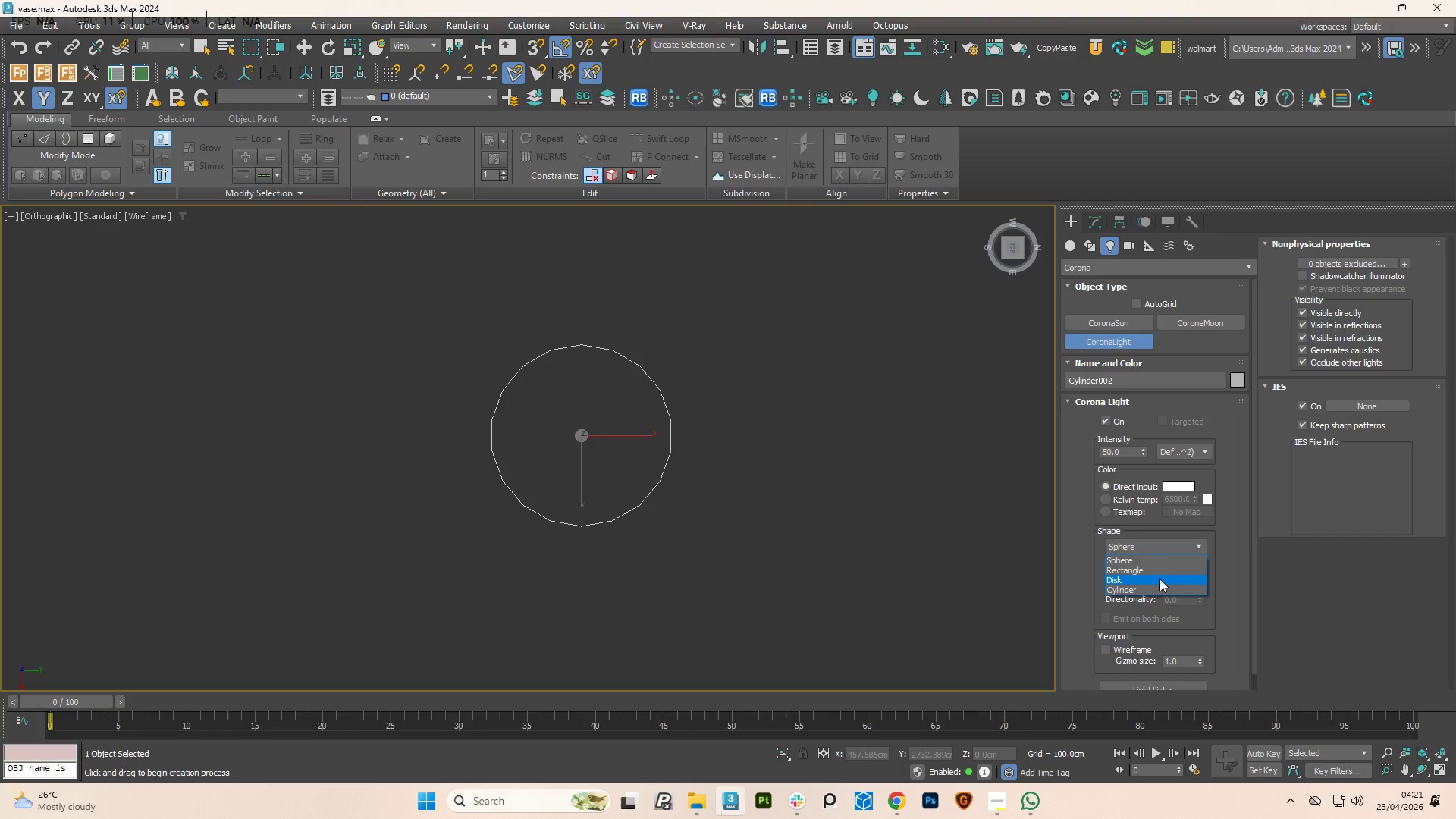 
left_click([1159, 579])
 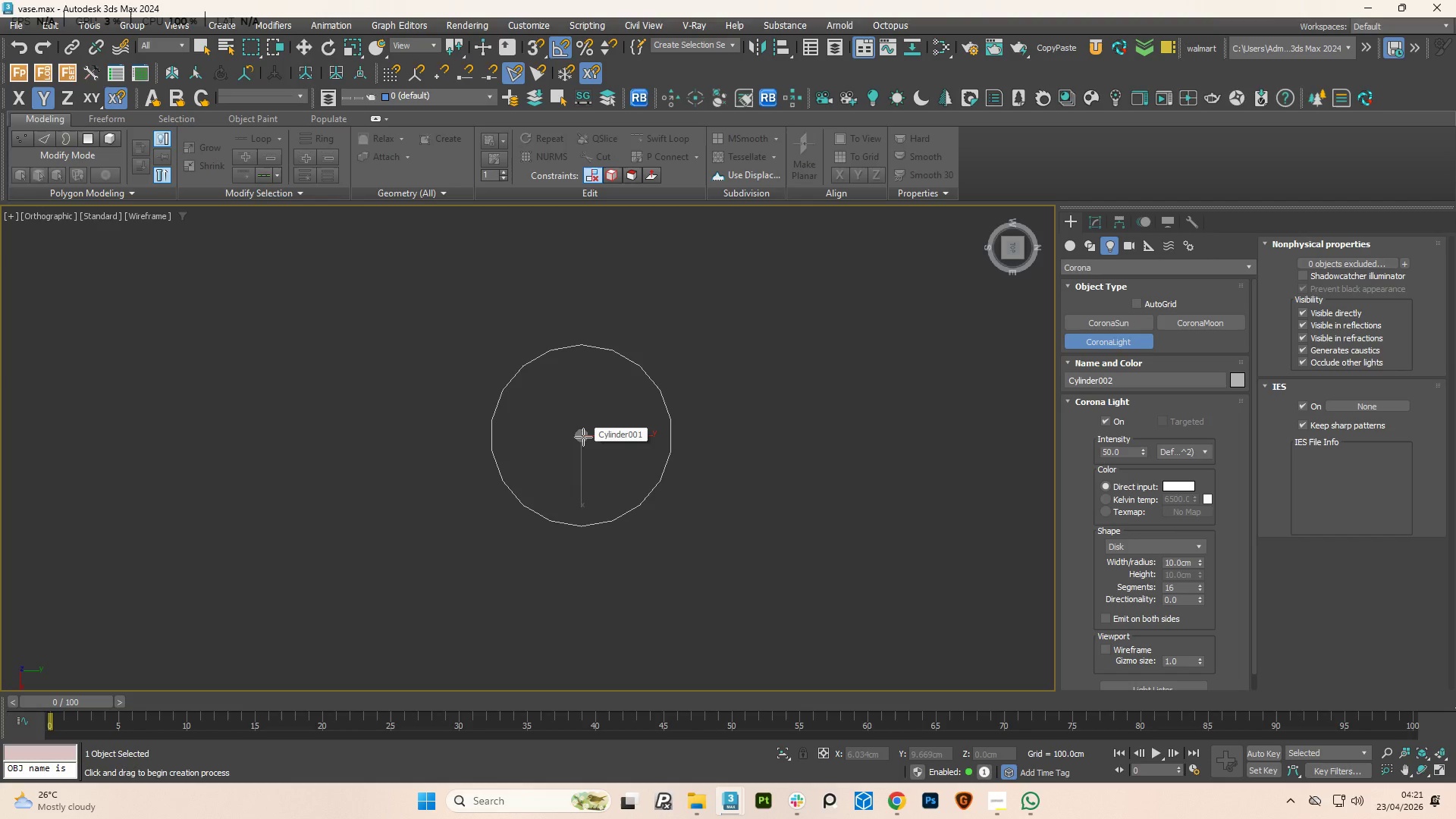 
left_click_drag(start_coordinate=[583, 435], to_coordinate=[601, 531])
 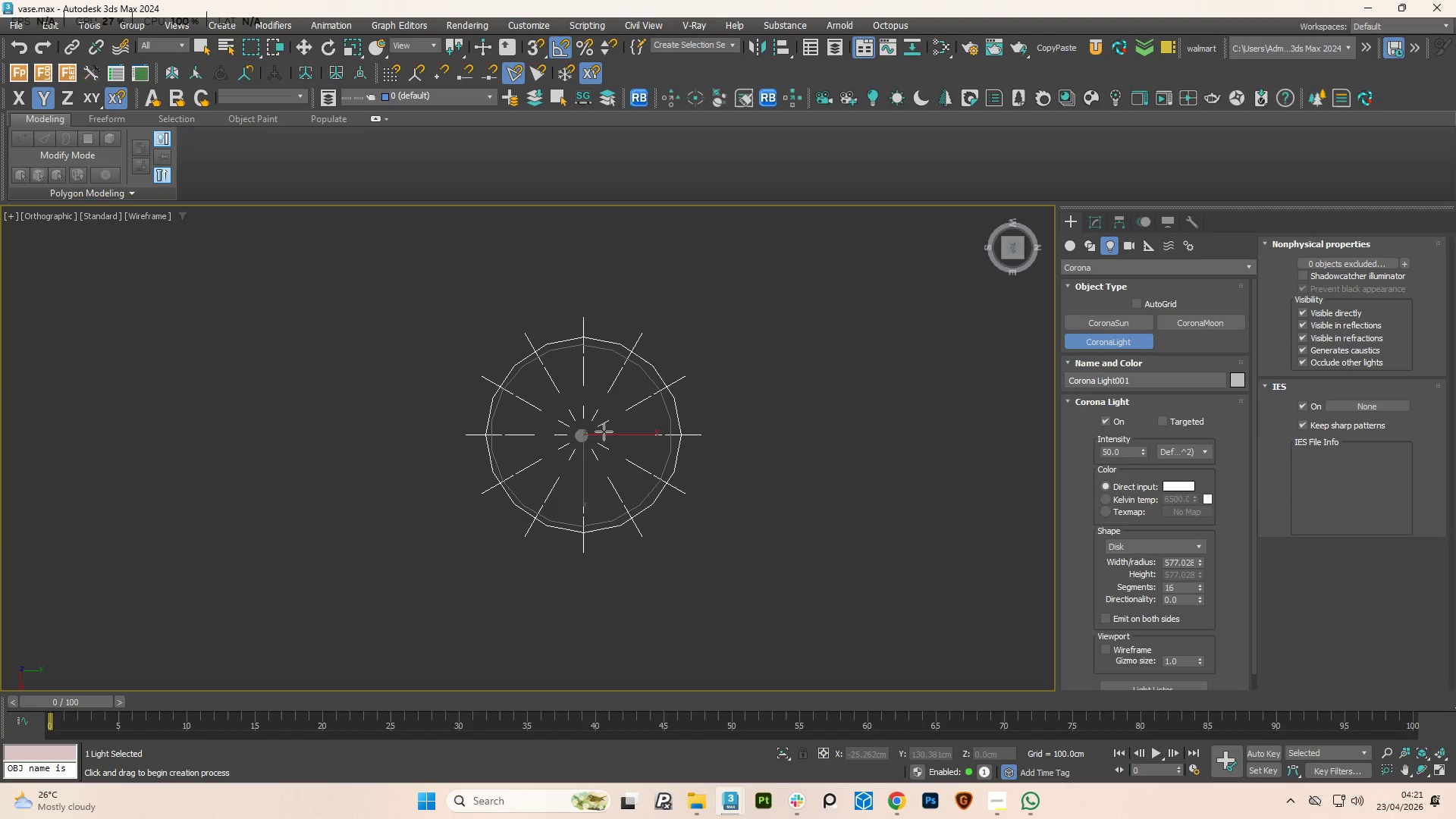 
left_click([597, 435])
 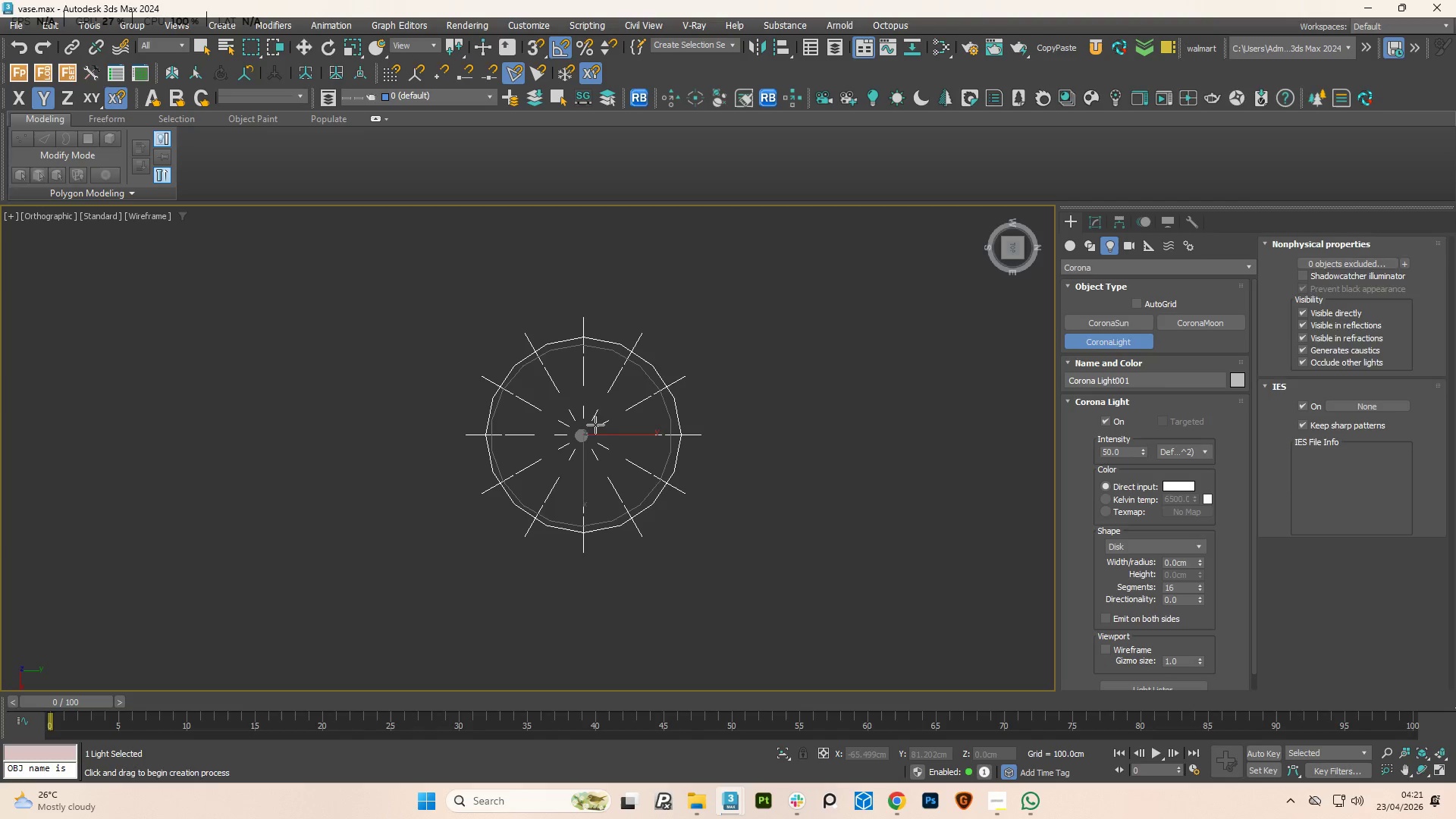 
right_click([595, 425])
 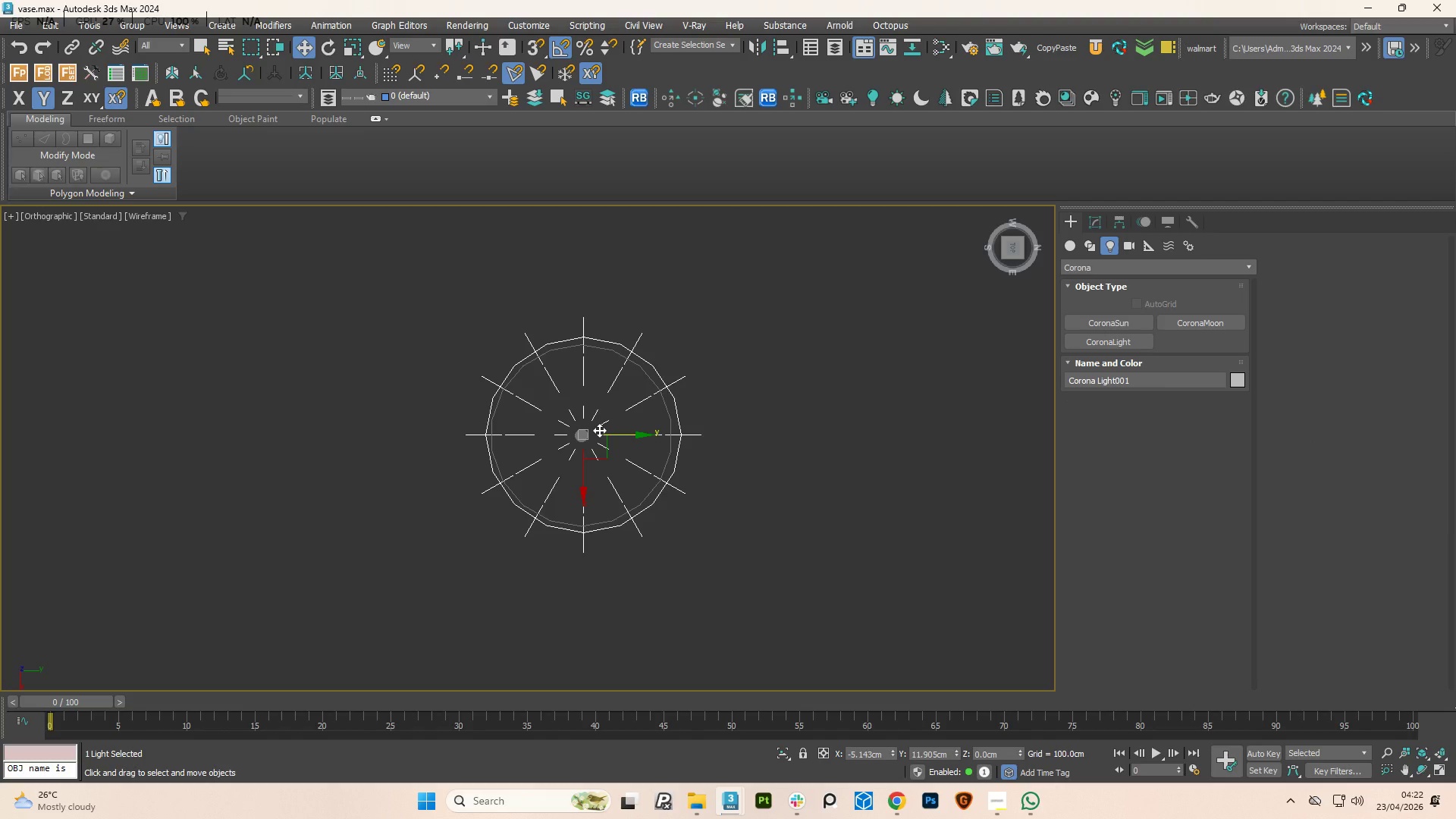 
wait(7.14)
 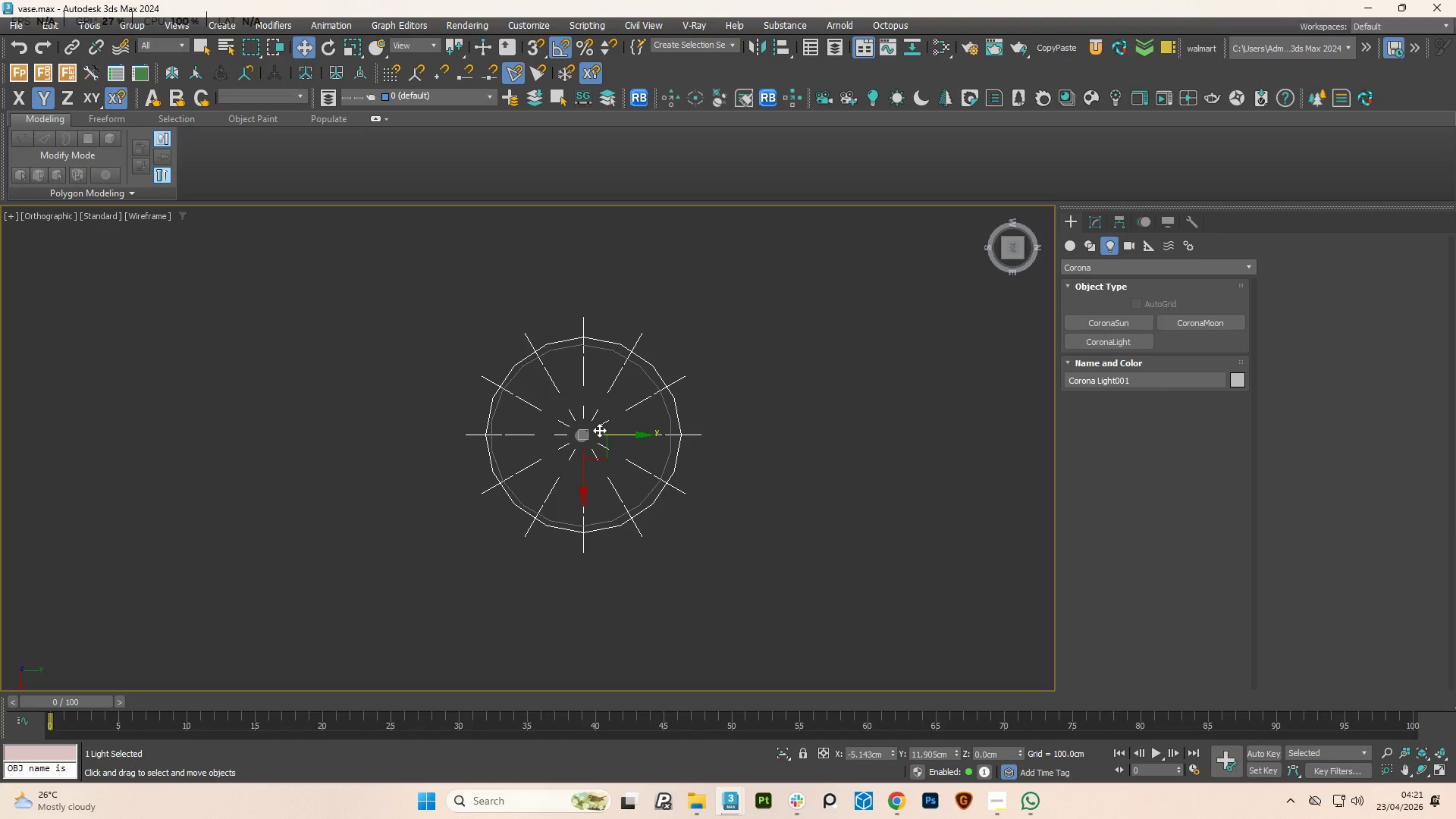 
hold_key(key=AltLeft, duration=1.39)
 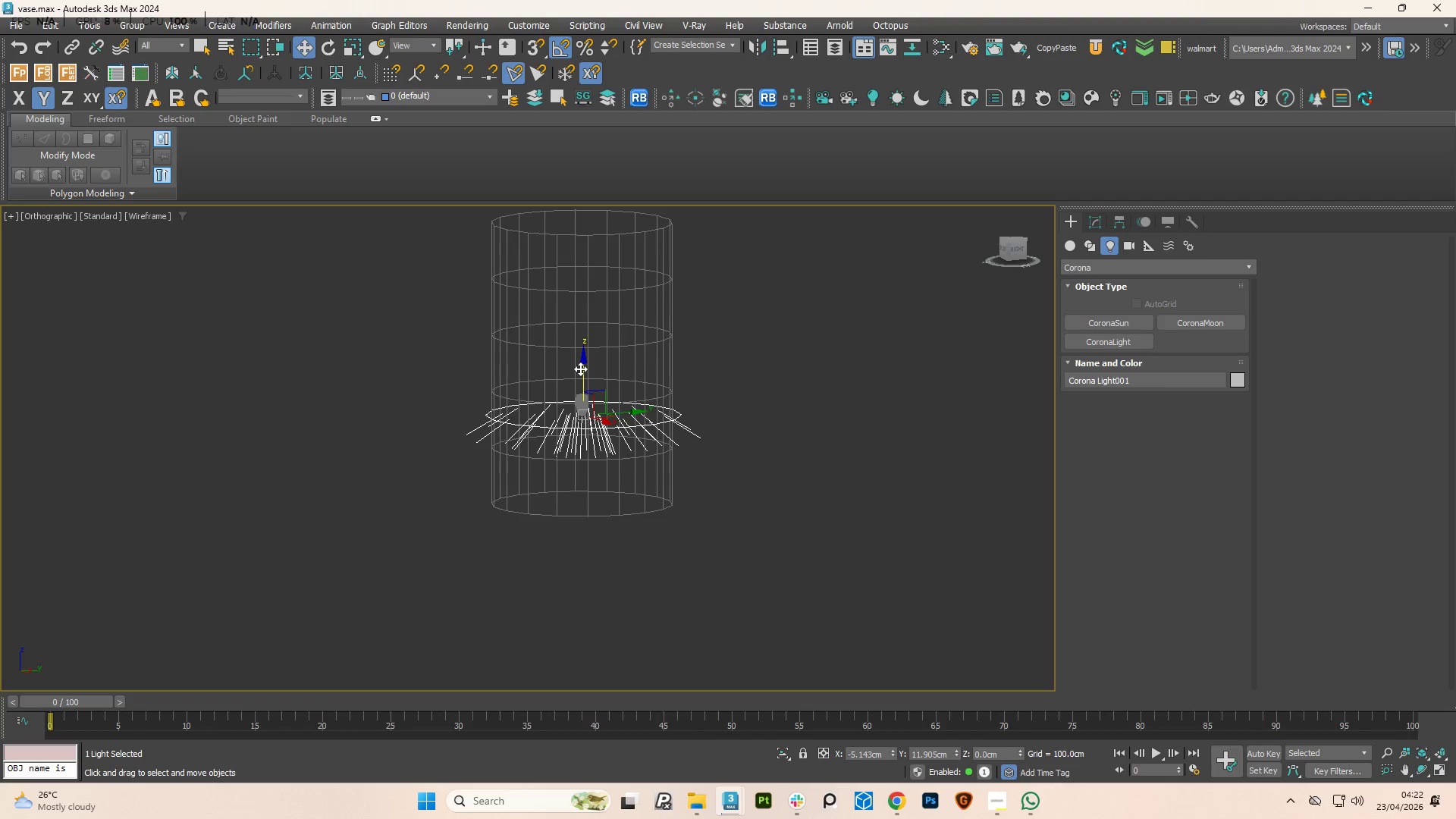 
left_click_drag(start_coordinate=[580, 369], to_coordinate=[585, 176])
 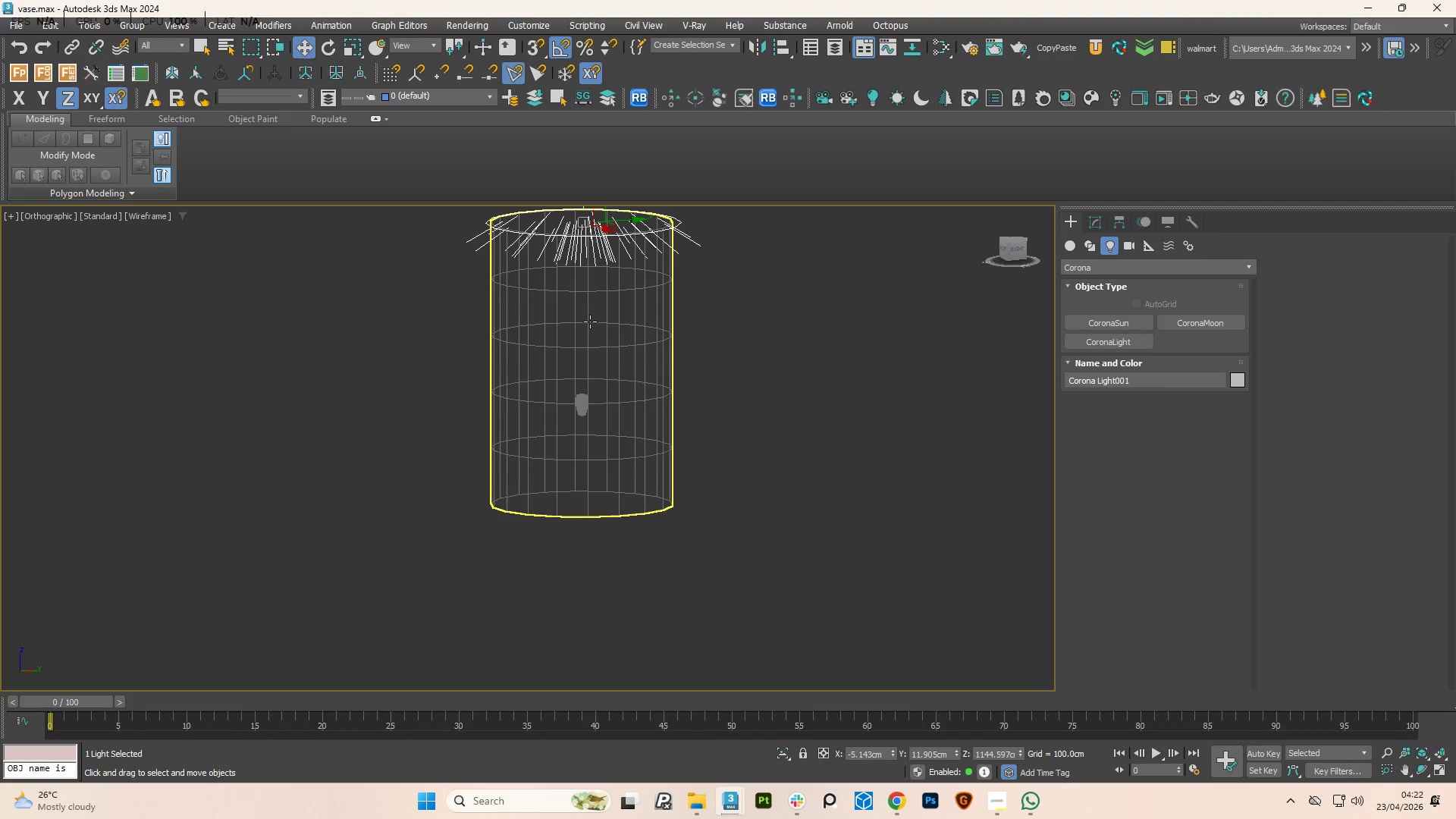 
hold_key(key=AltLeft, duration=1.22)
 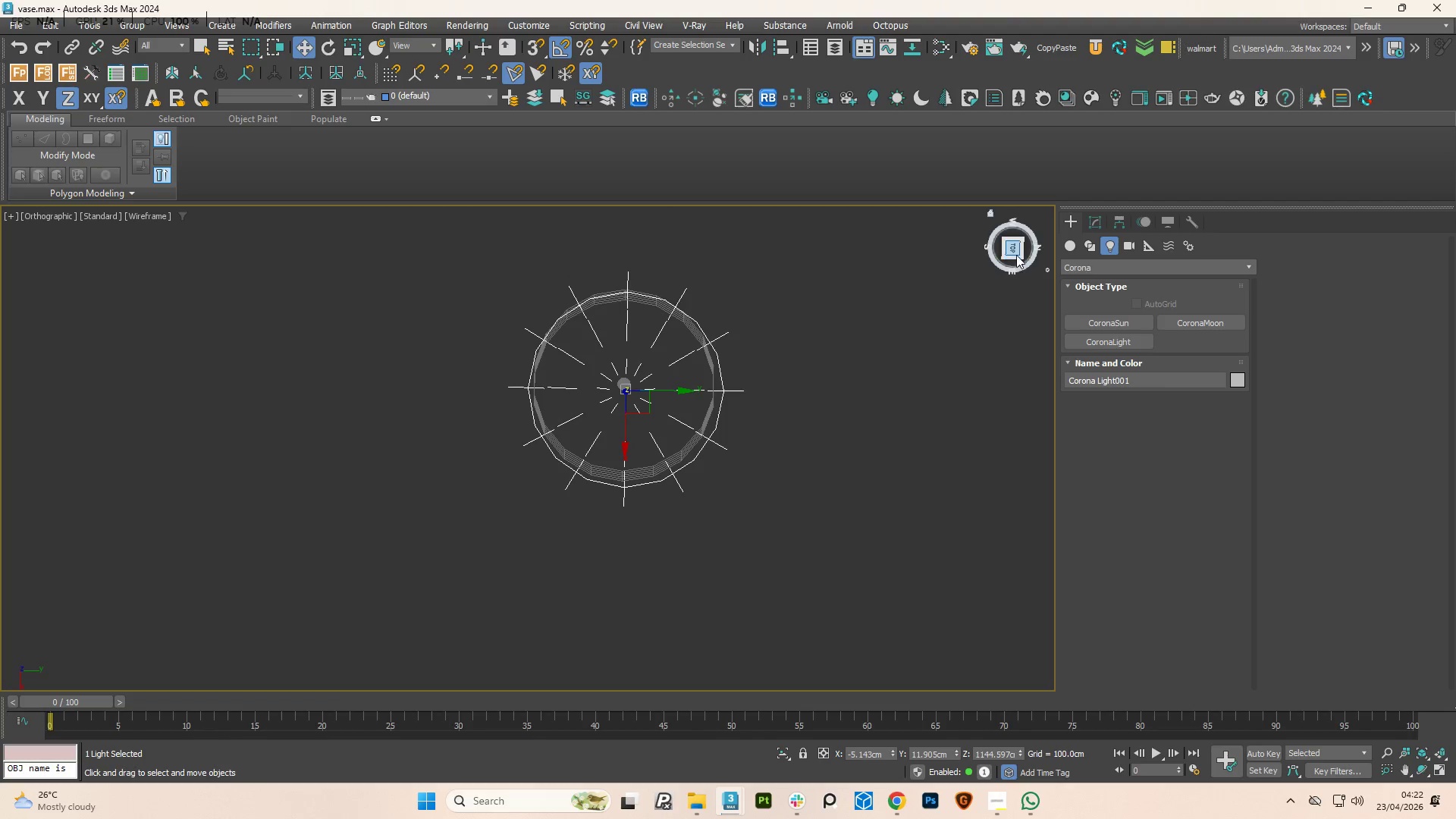 
left_click([1016, 242])
 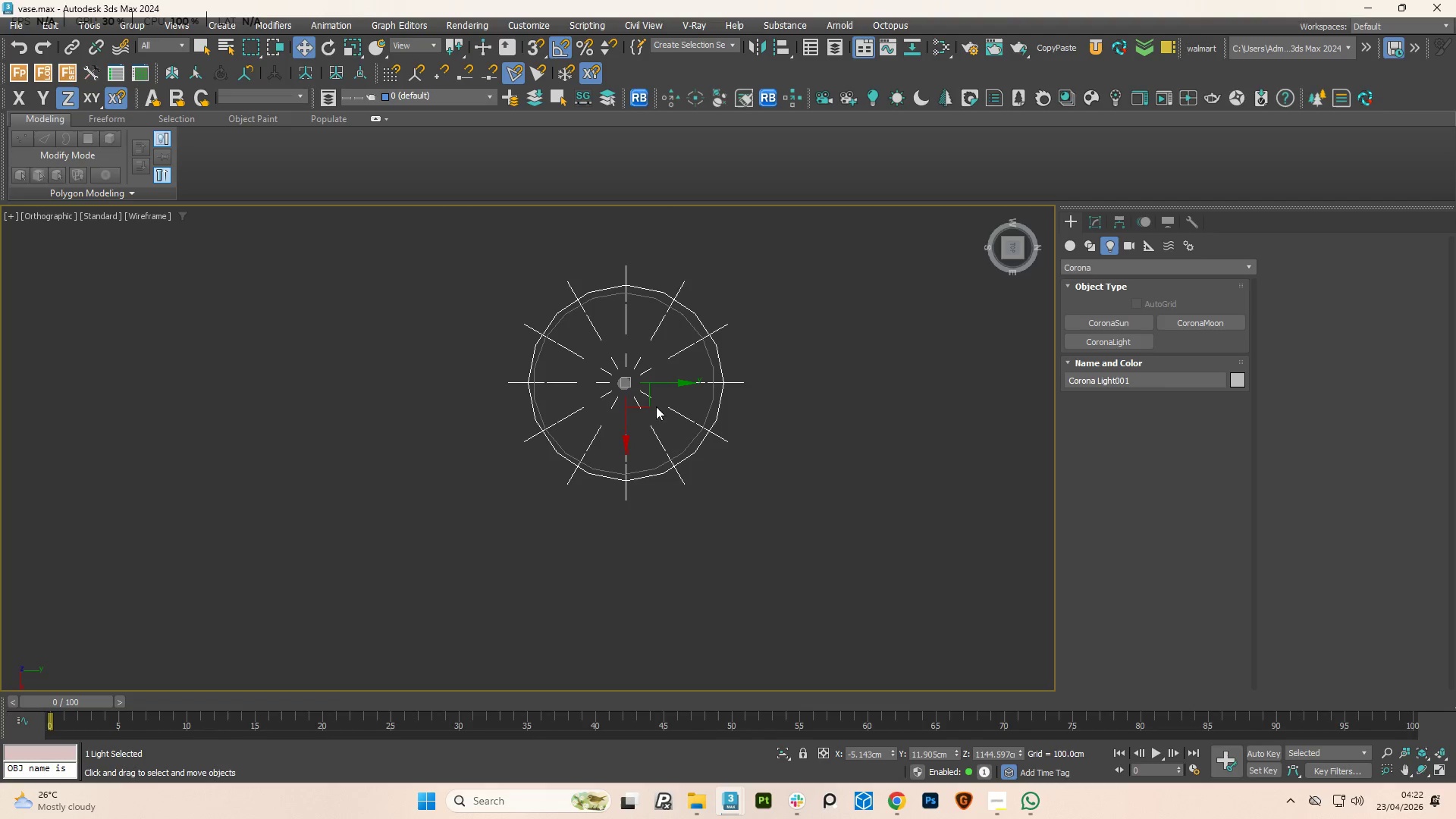 
hold_key(key=AltLeft, duration=1.39)
 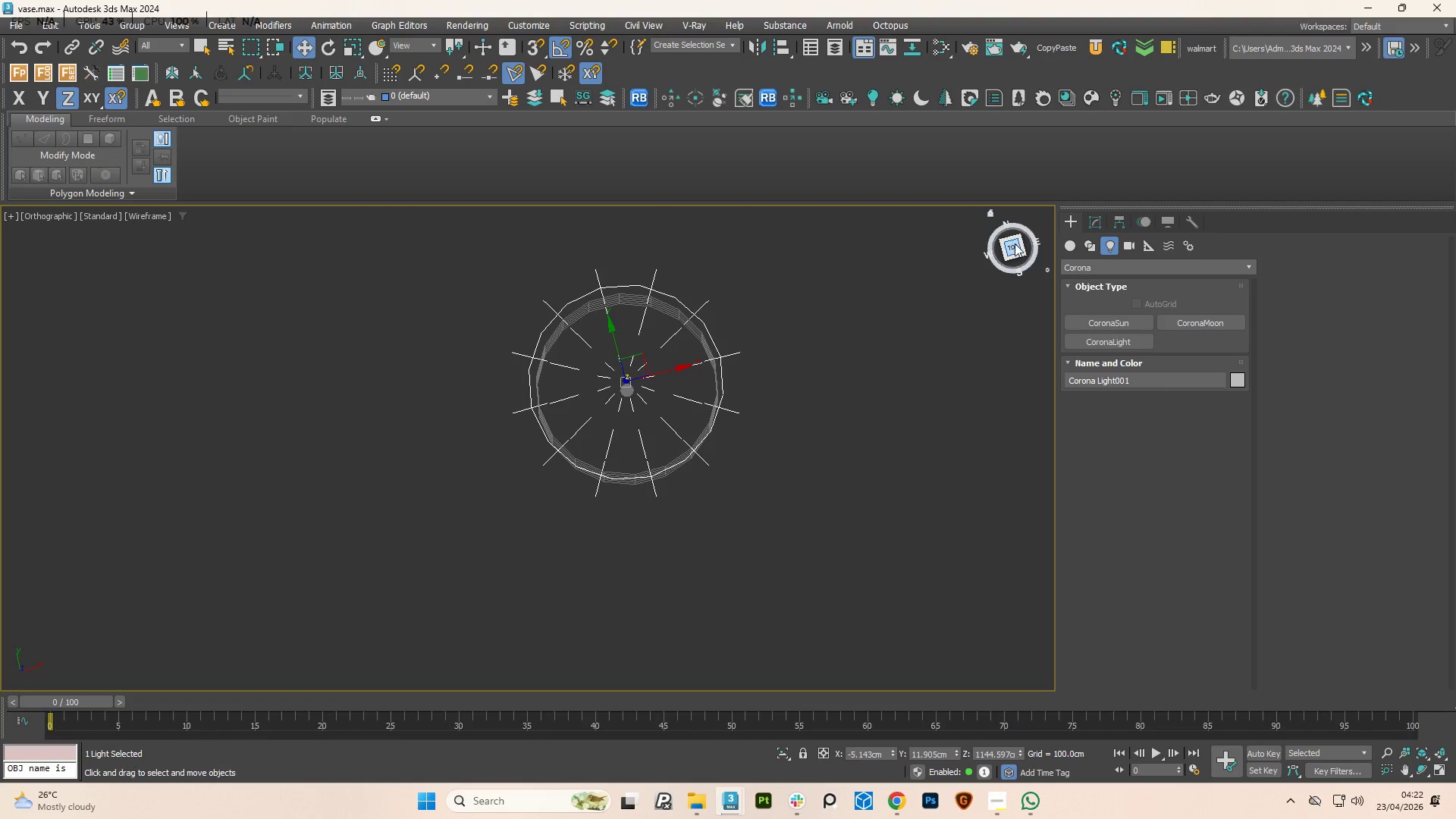 
left_click([1015, 243])
 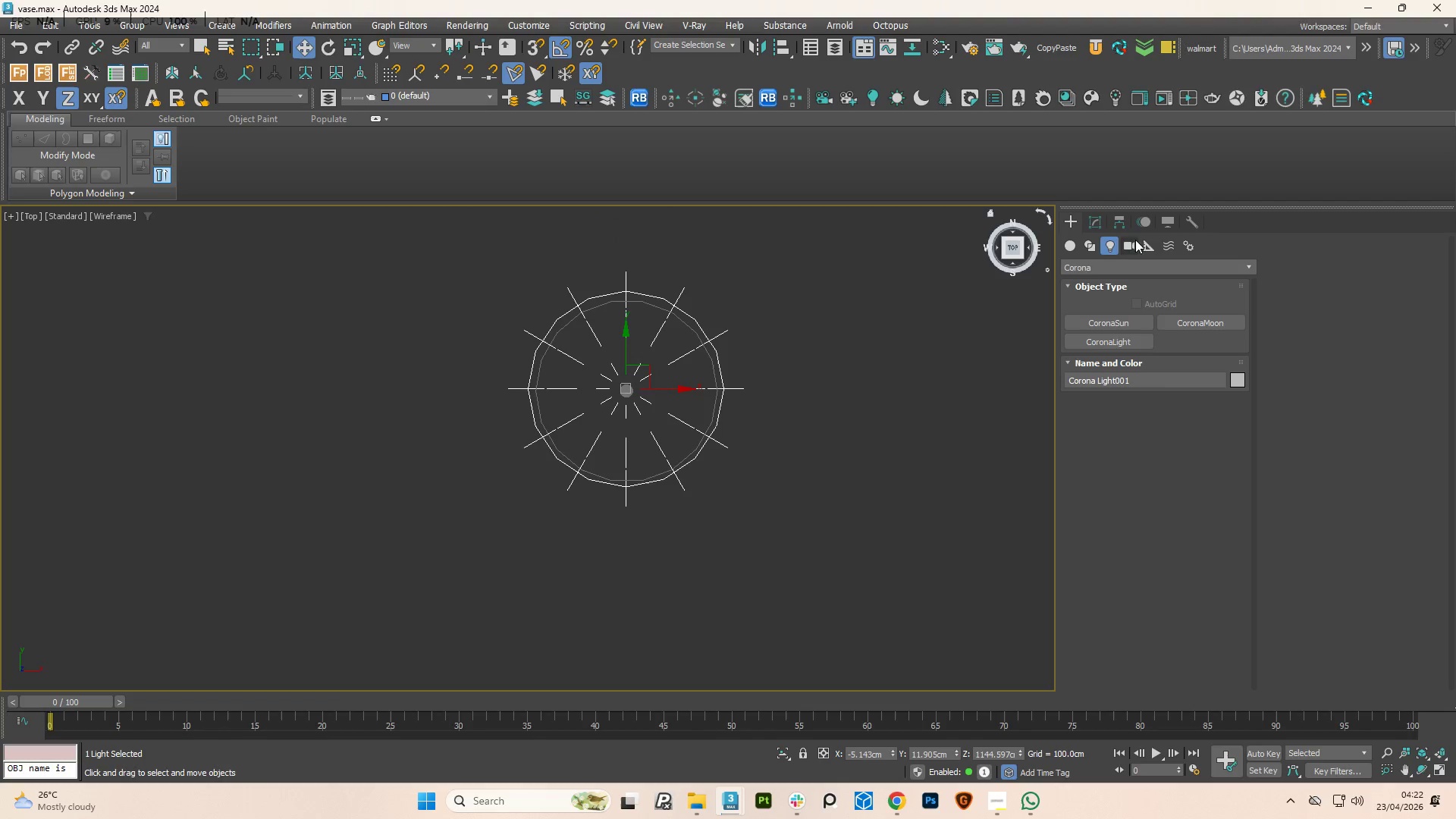 
left_click([1128, 243])
 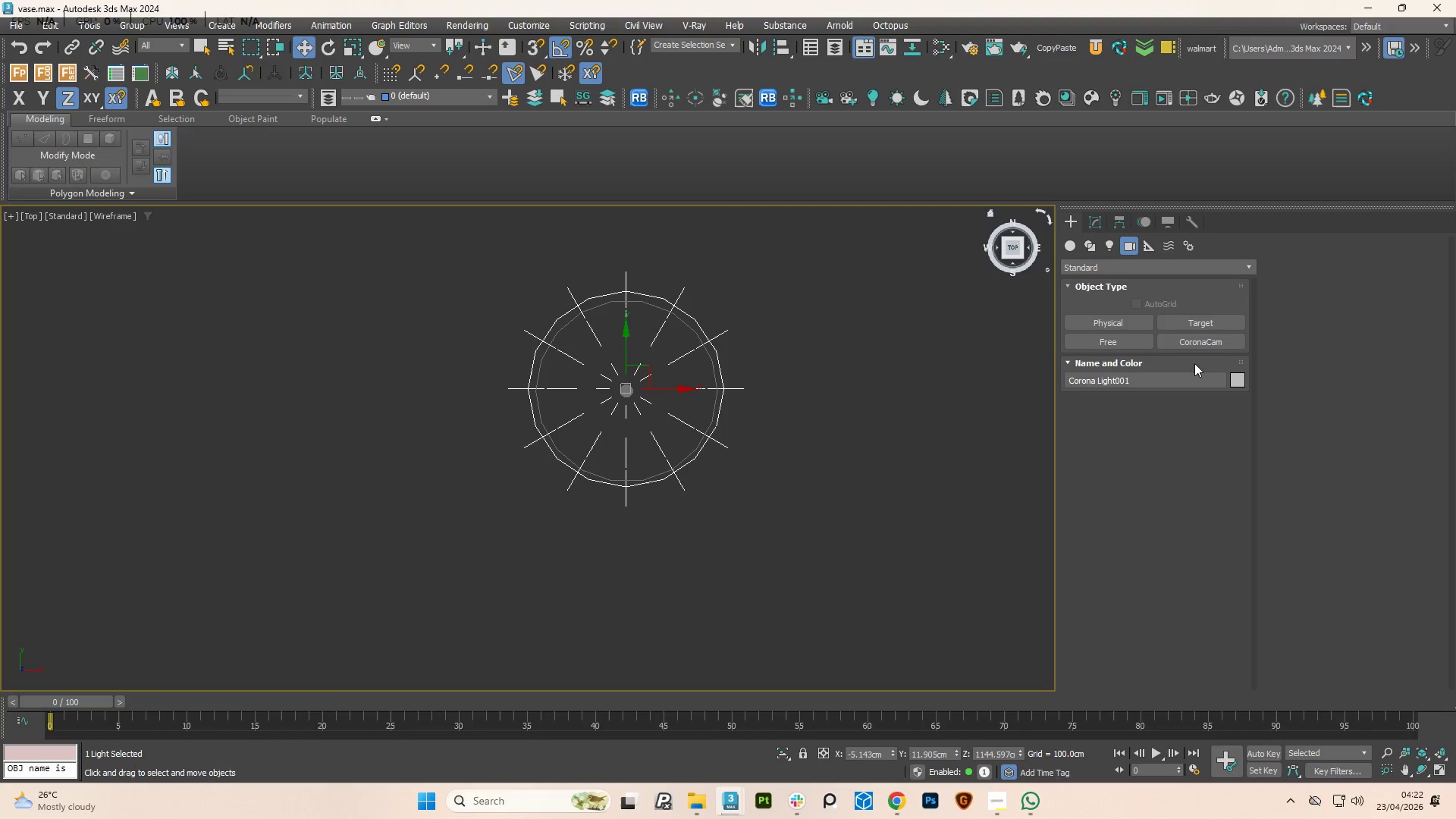 
left_click([1185, 341])
 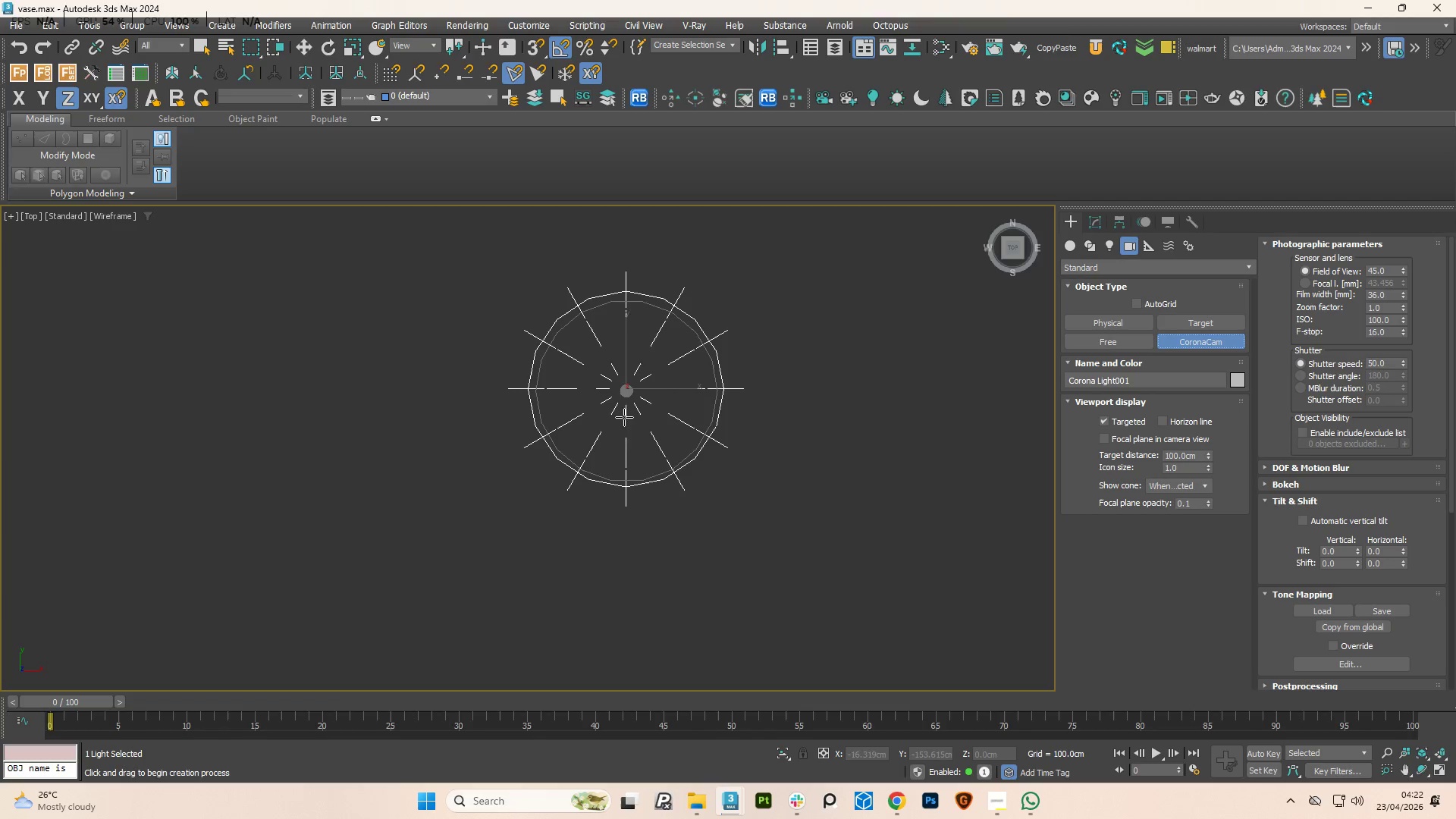 
left_click_drag(start_coordinate=[629, 451], to_coordinate=[628, 391])
 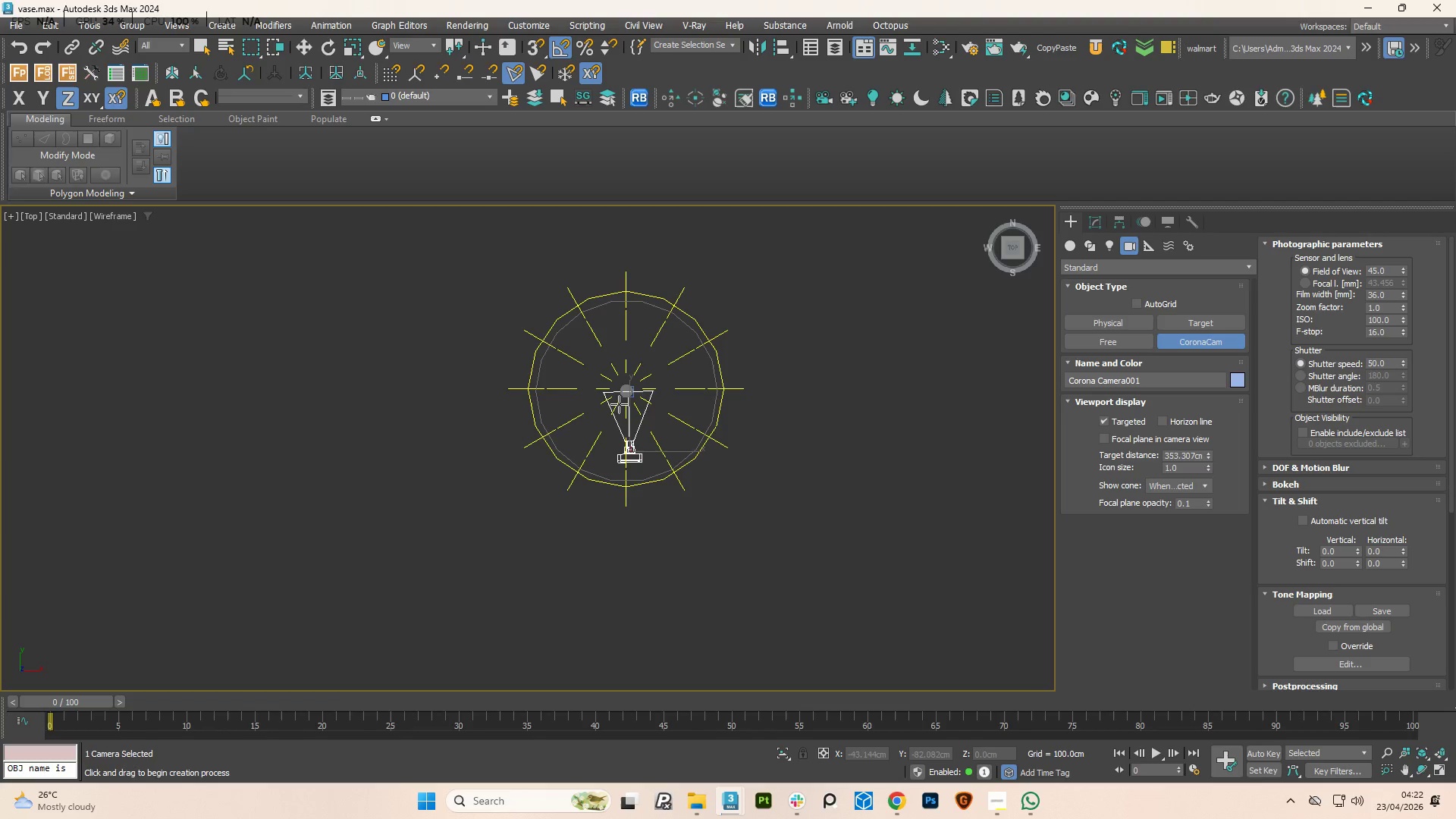 
right_click([619, 399])
 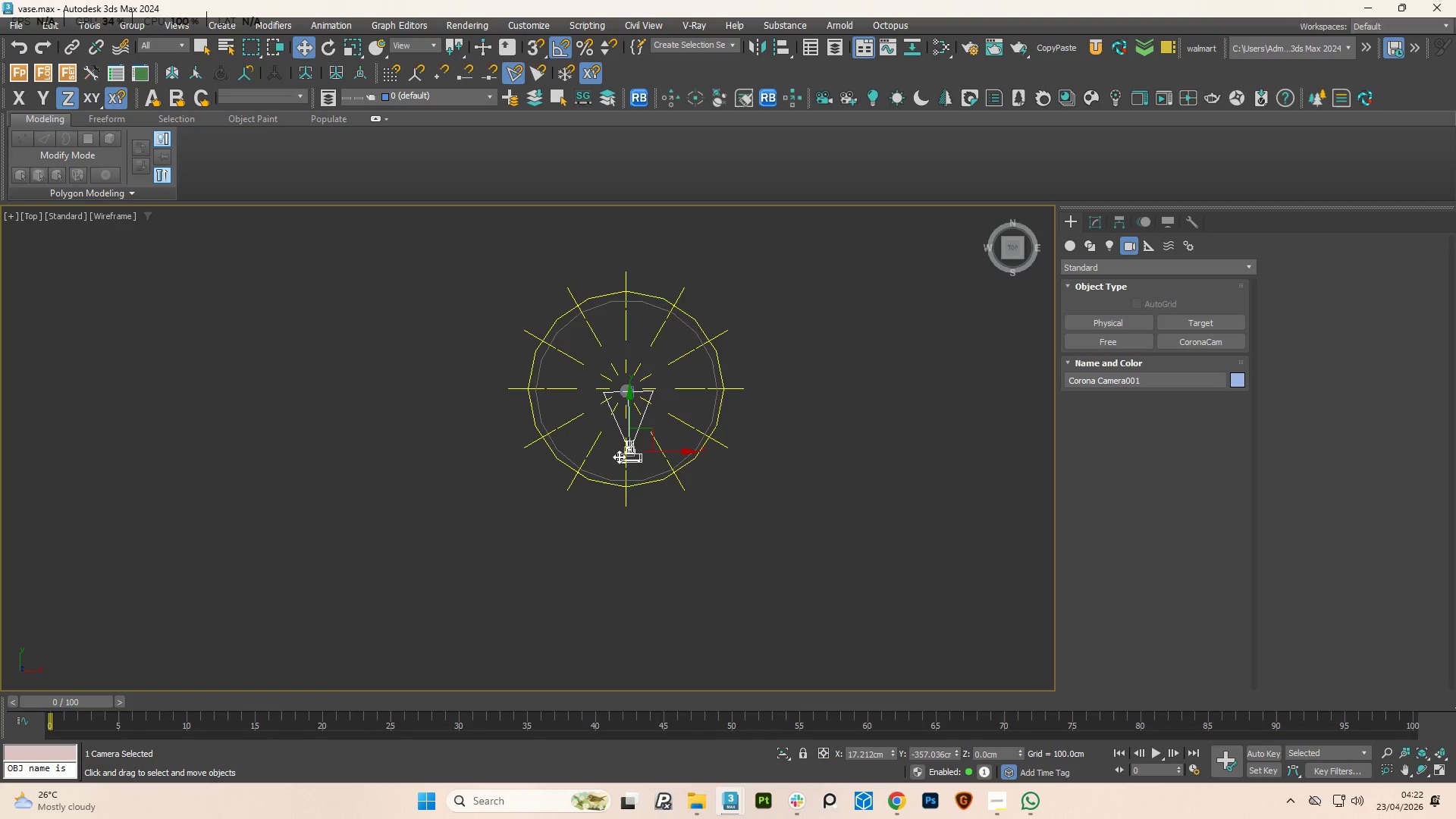 
hold_key(key=AltLeft, duration=1.59)
 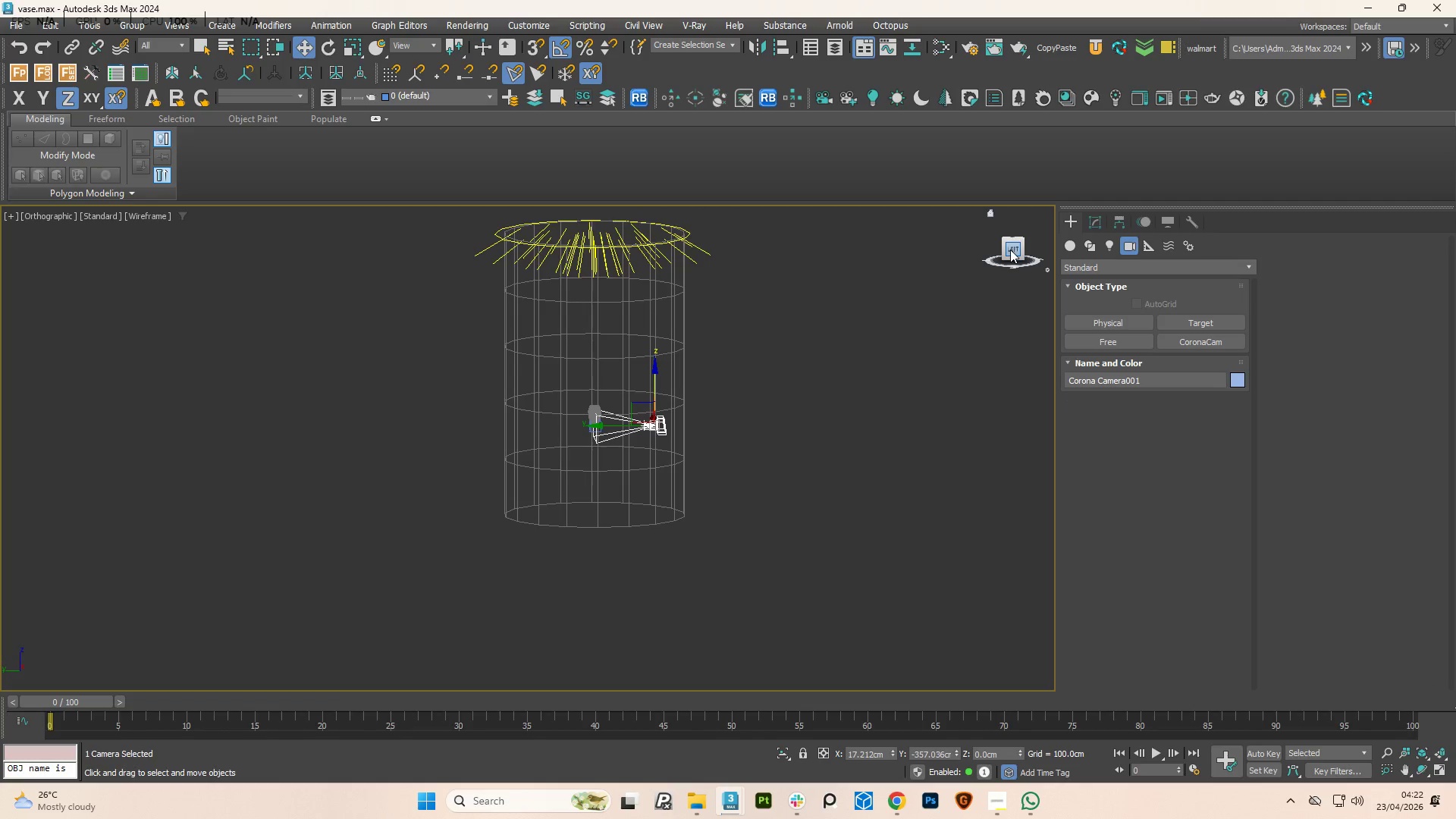 
left_click([1010, 249])
 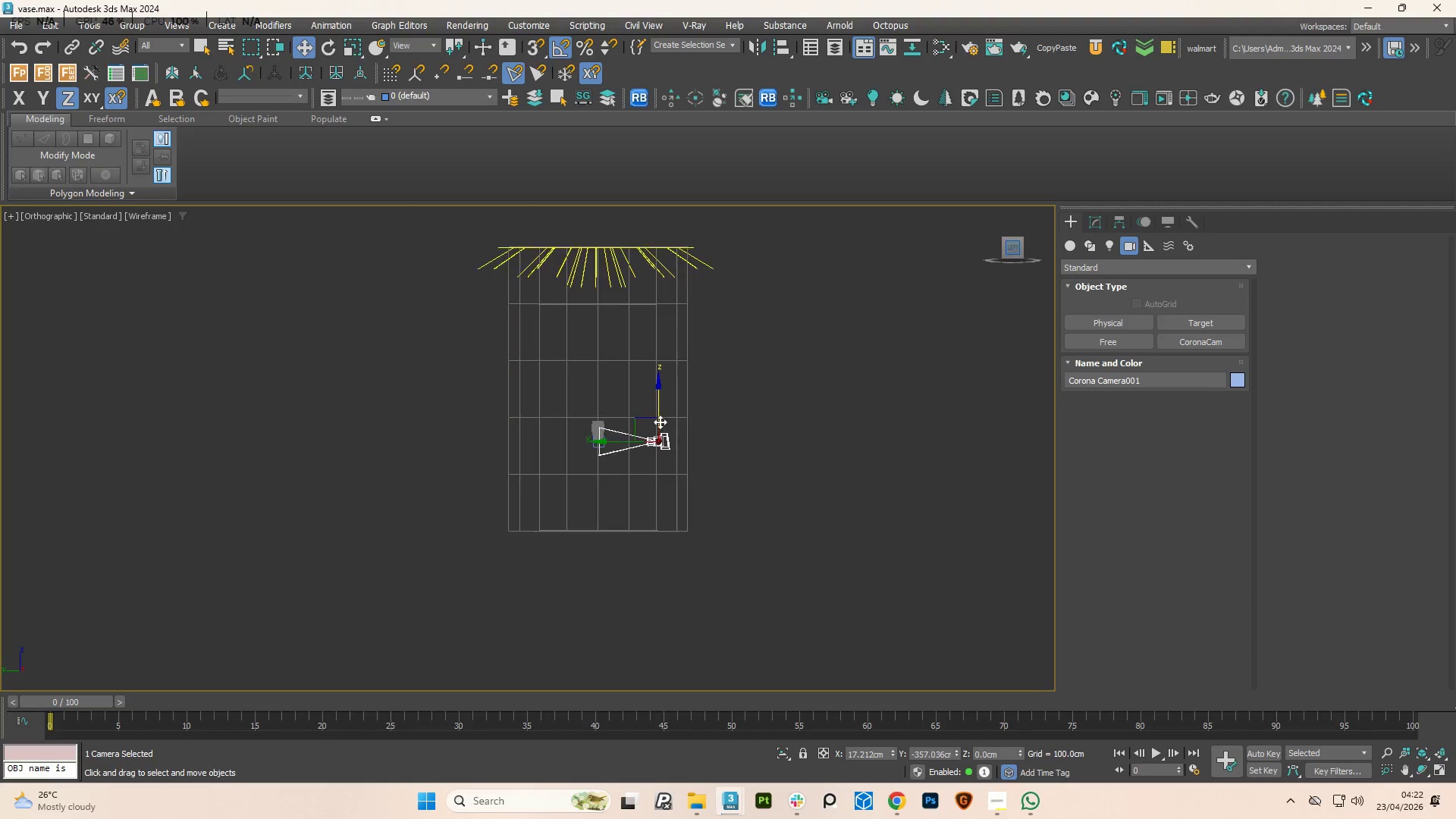 
scroll: coordinate [659, 422], scroll_direction: up, amount: 2.0
 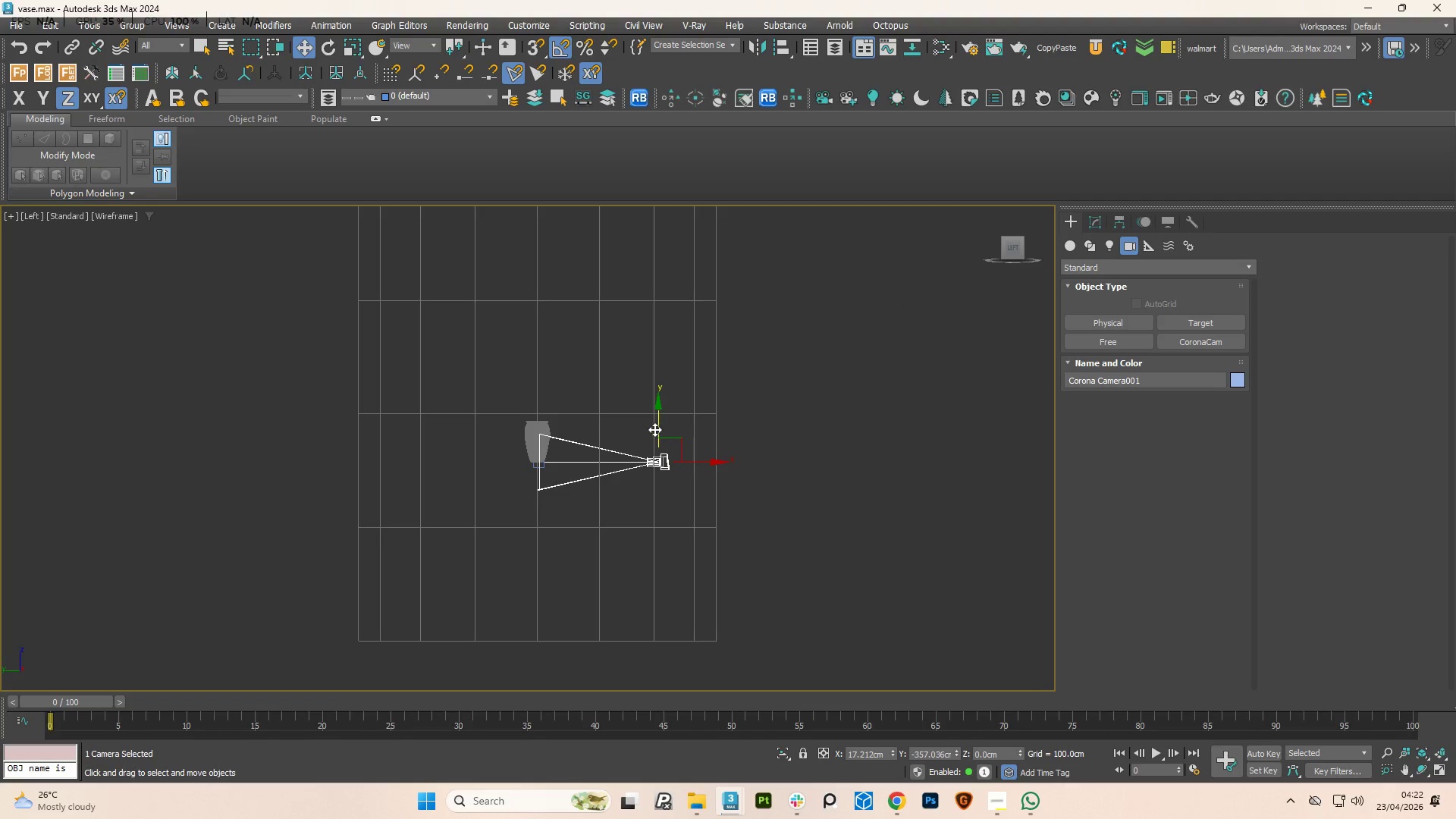 
left_click_drag(start_coordinate=[654, 429], to_coordinate=[666, 424])
 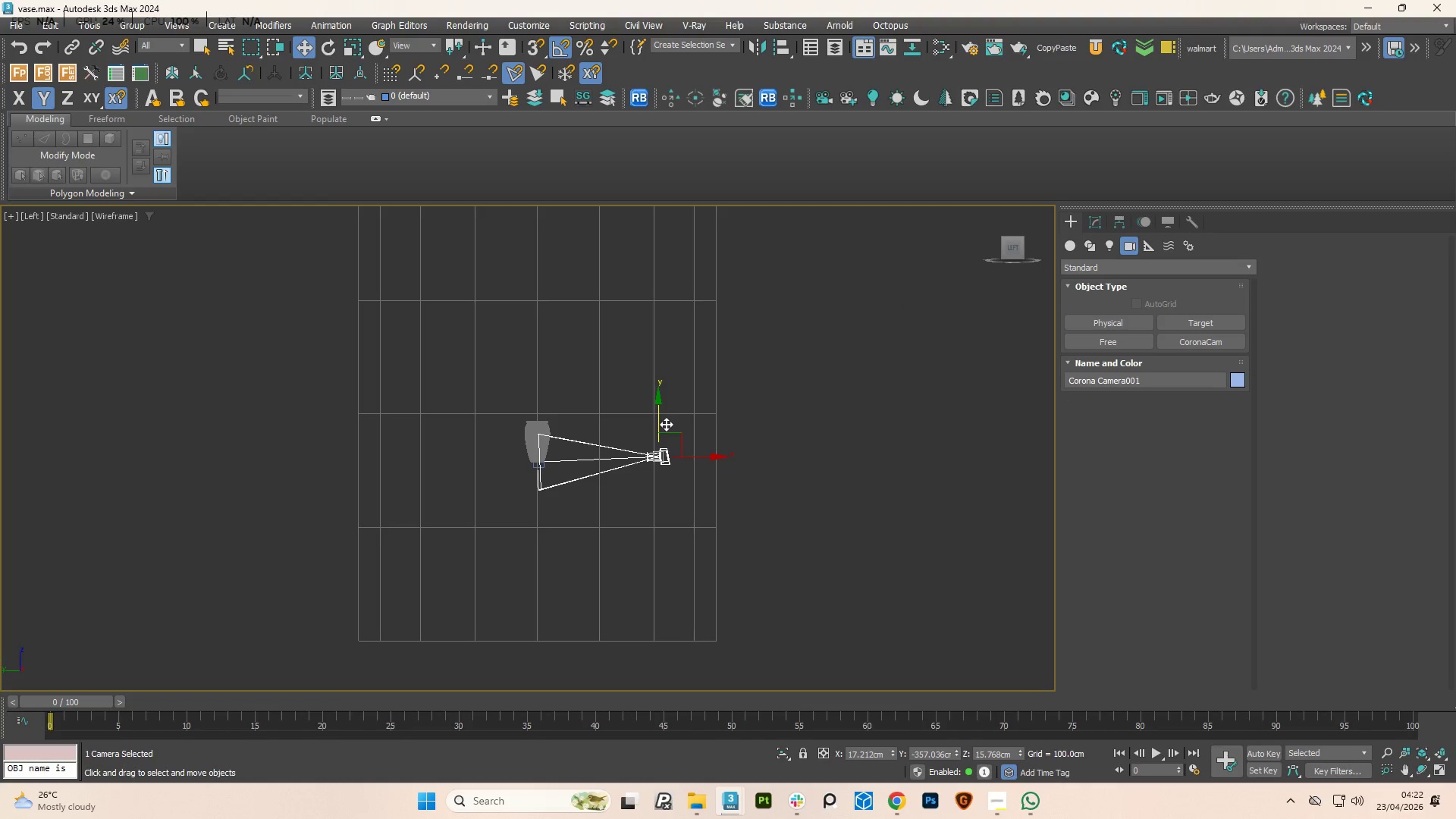 
key(Control+Z)
 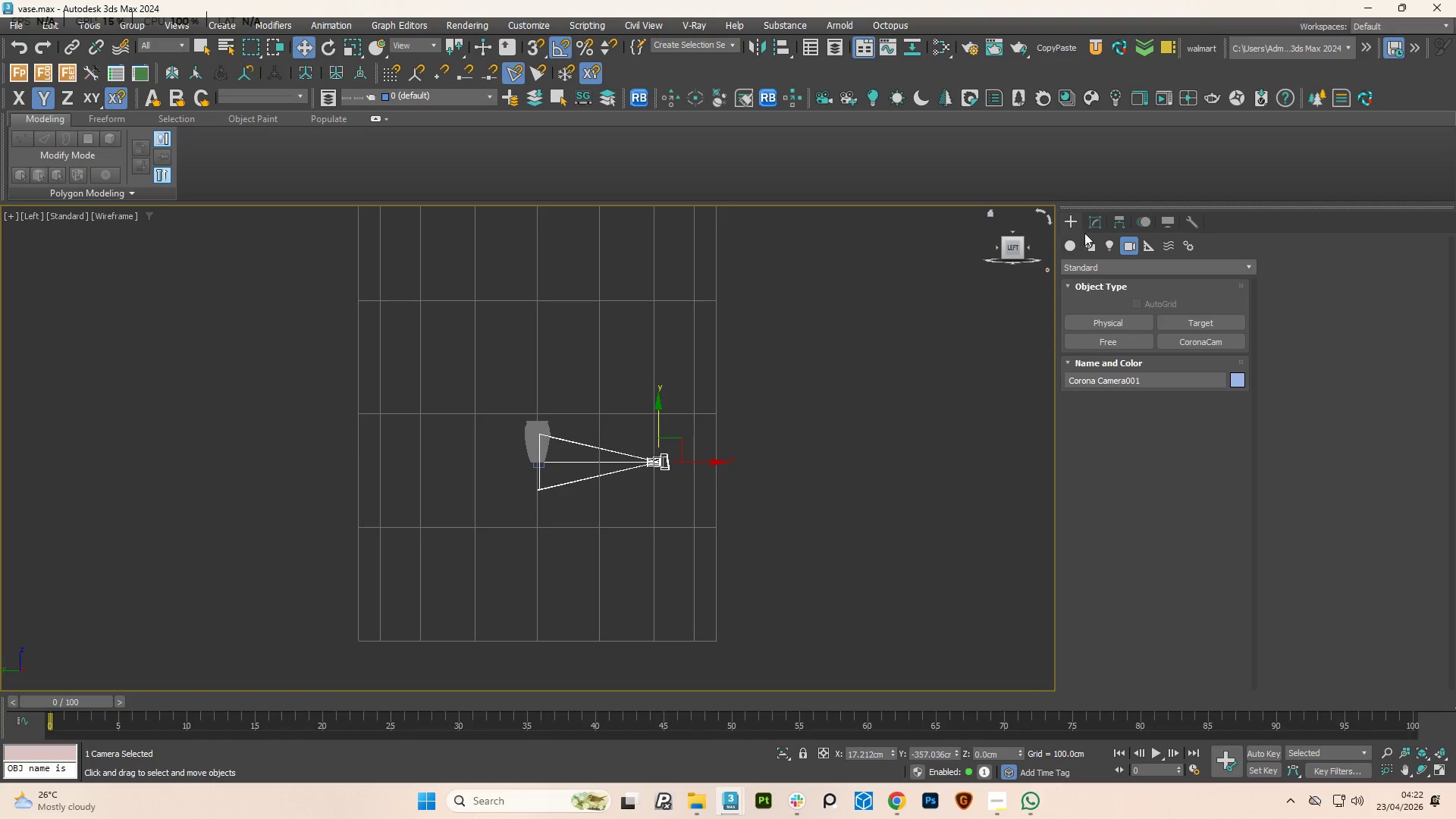 
left_click([1098, 221])
 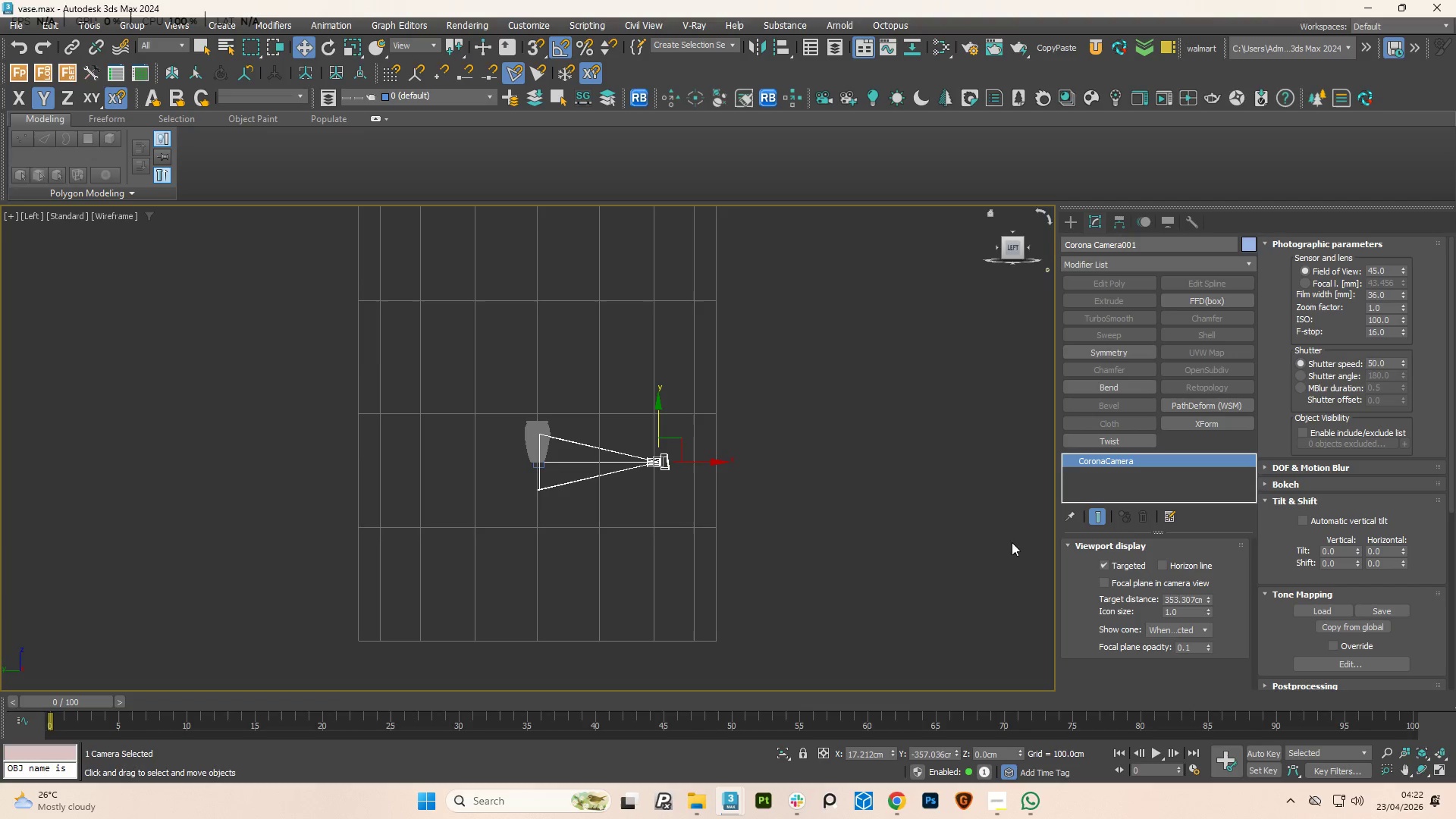 
wait(5.08)
 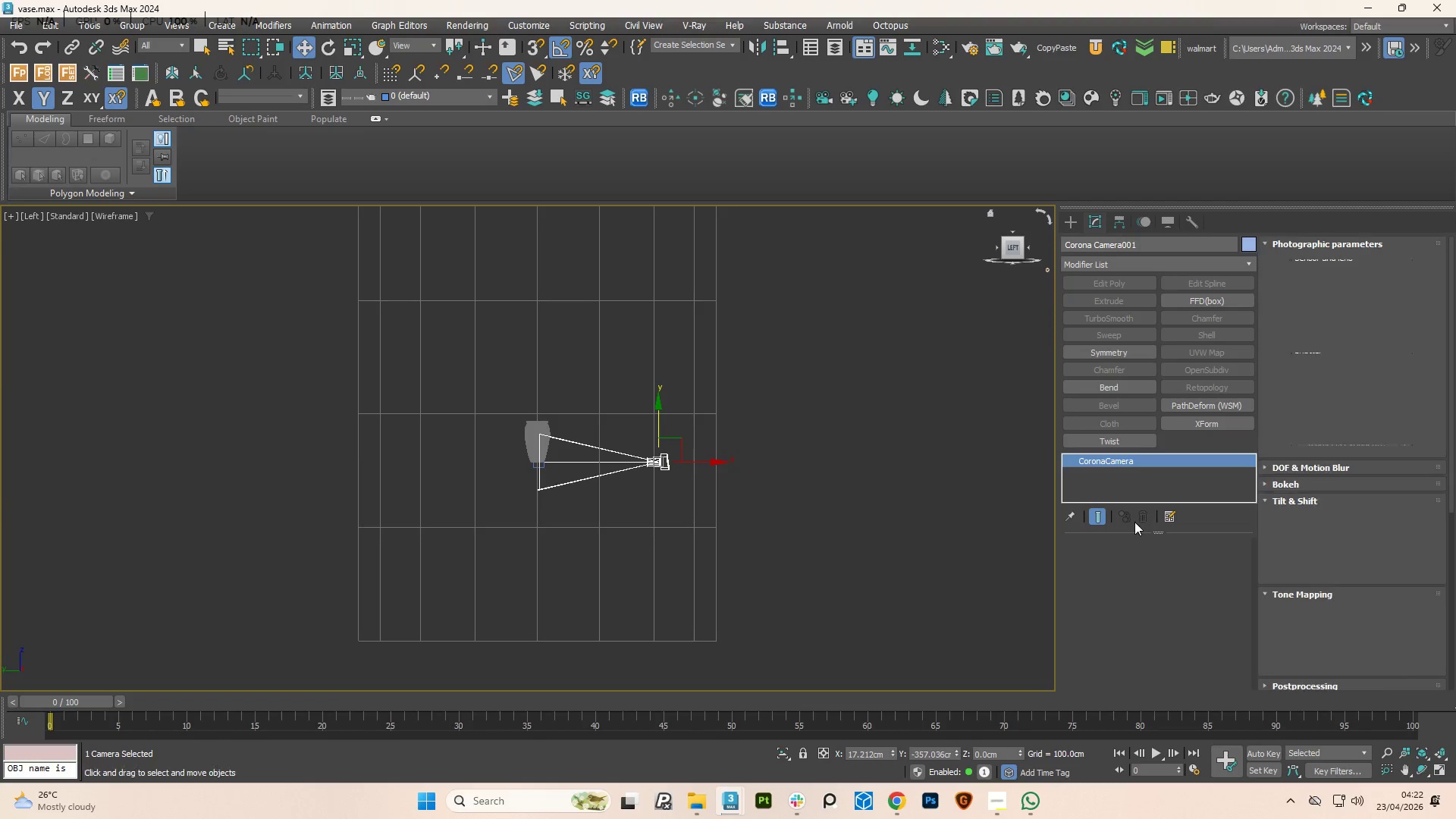 
scroll: coordinate [627, 508], scroll_direction: up, amount: 1.0
 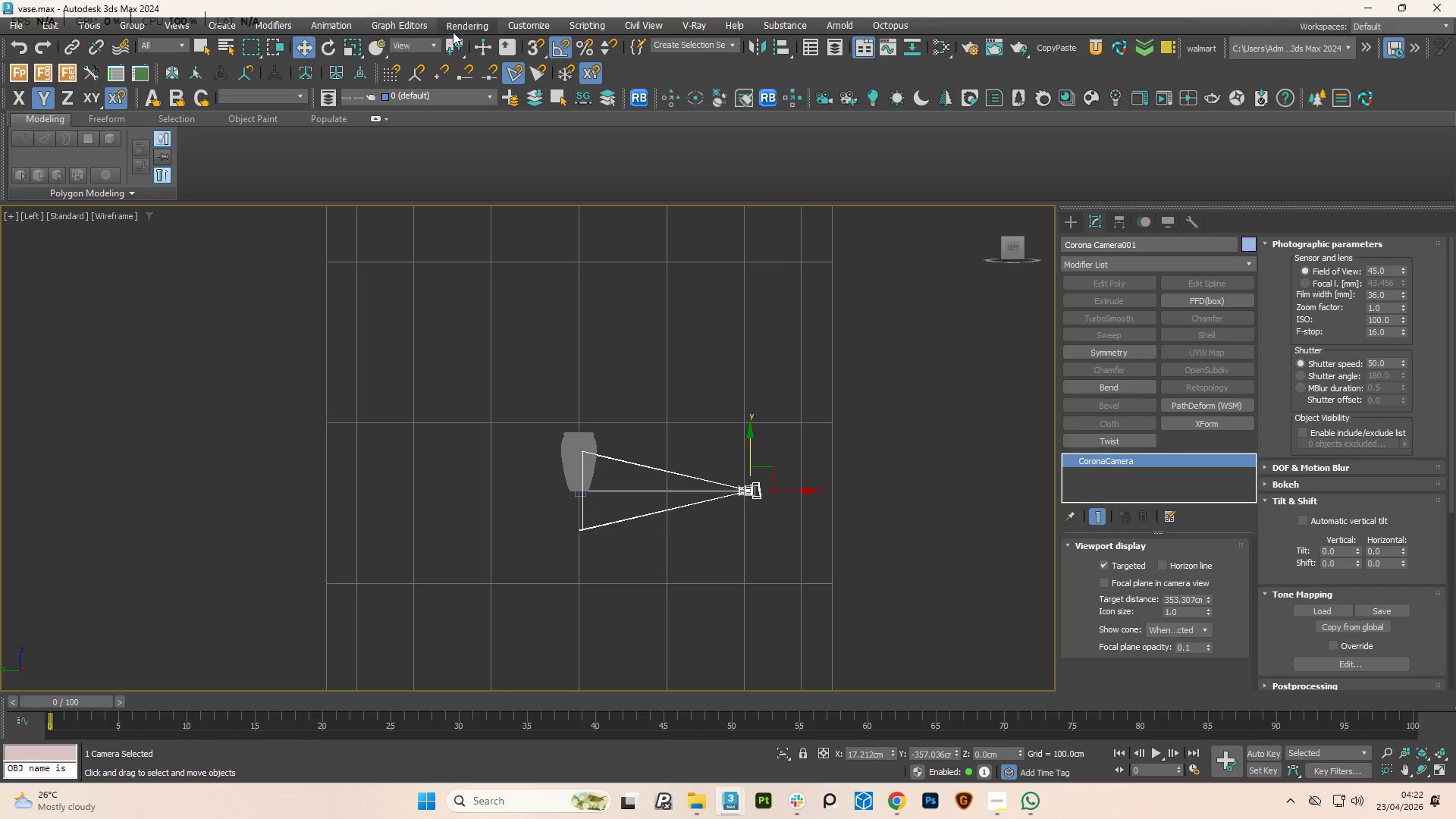 
left_click([457, 32])
 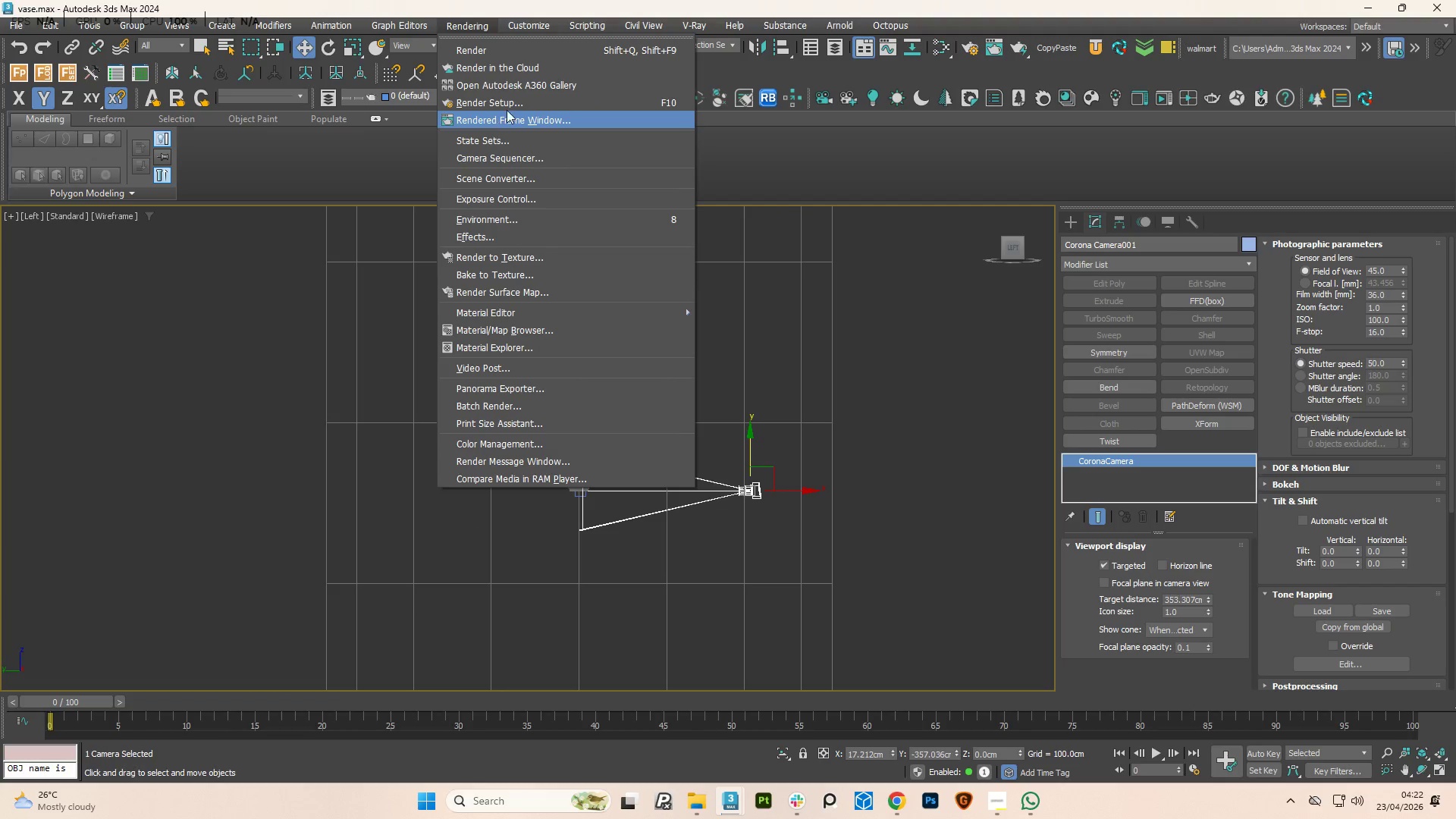 
left_click([508, 107])
 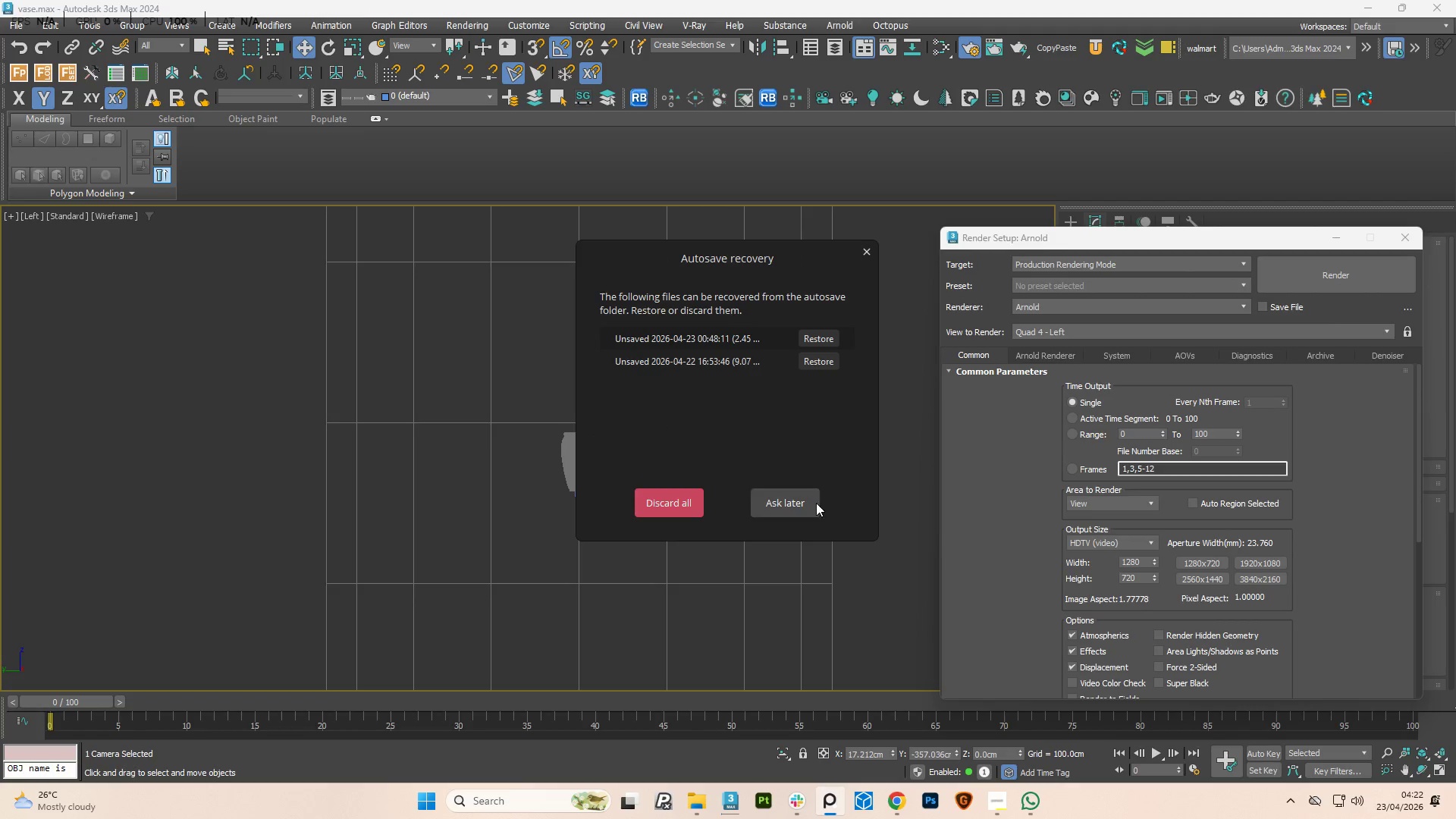 
wait(6.16)
 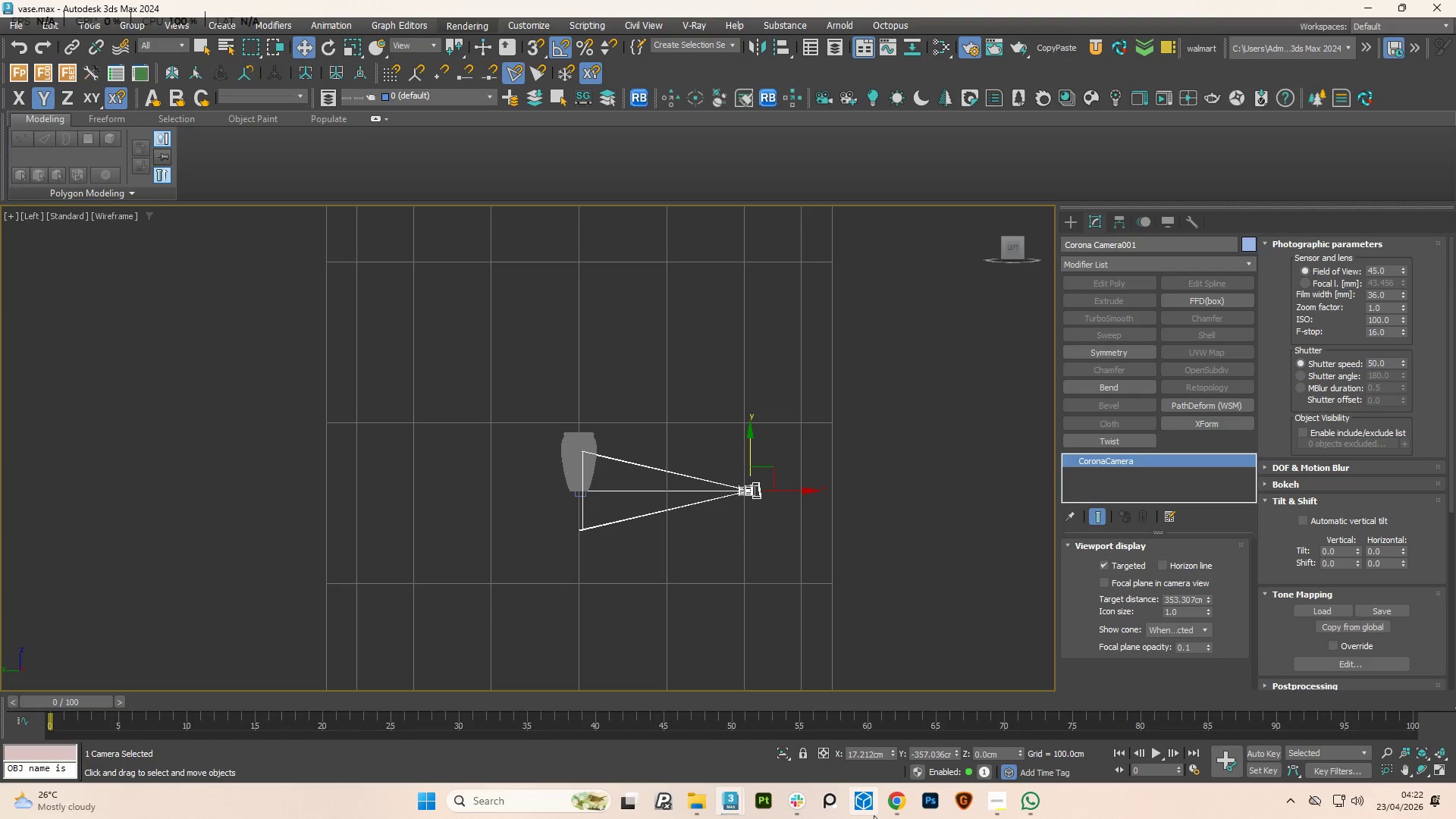 
left_click([823, 344])
 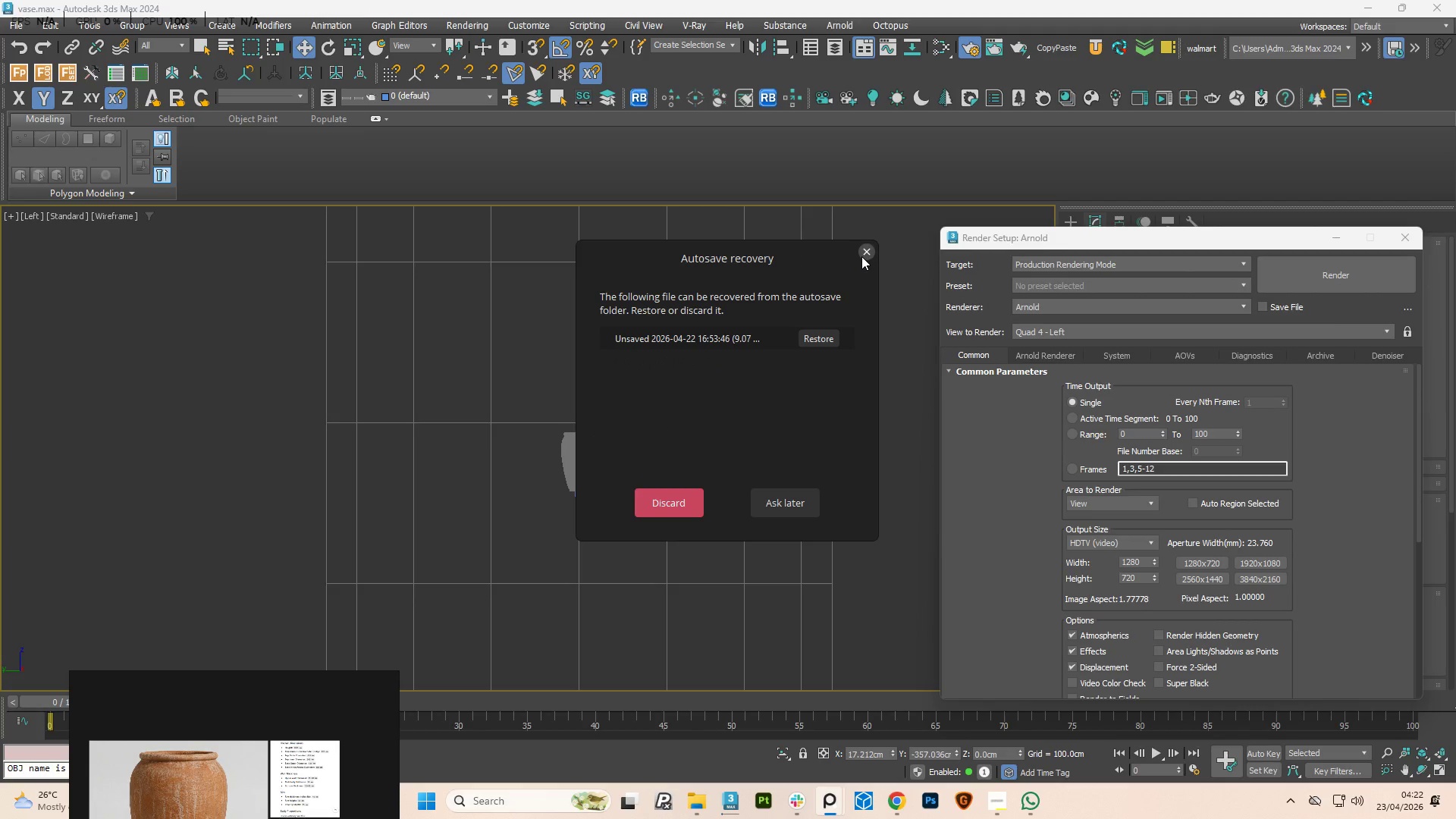 
left_click([861, 256])
 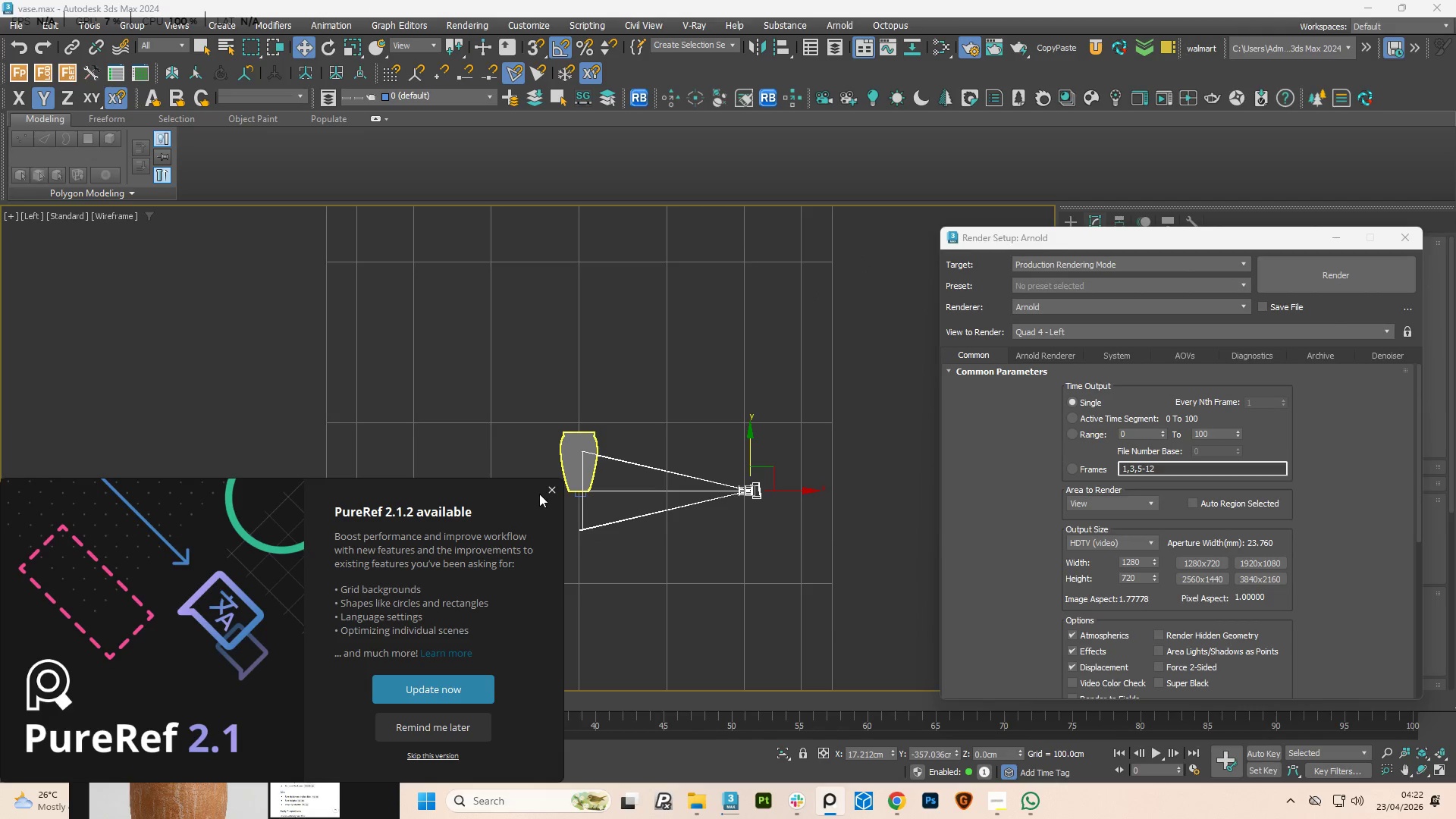 
left_click([548, 488])
 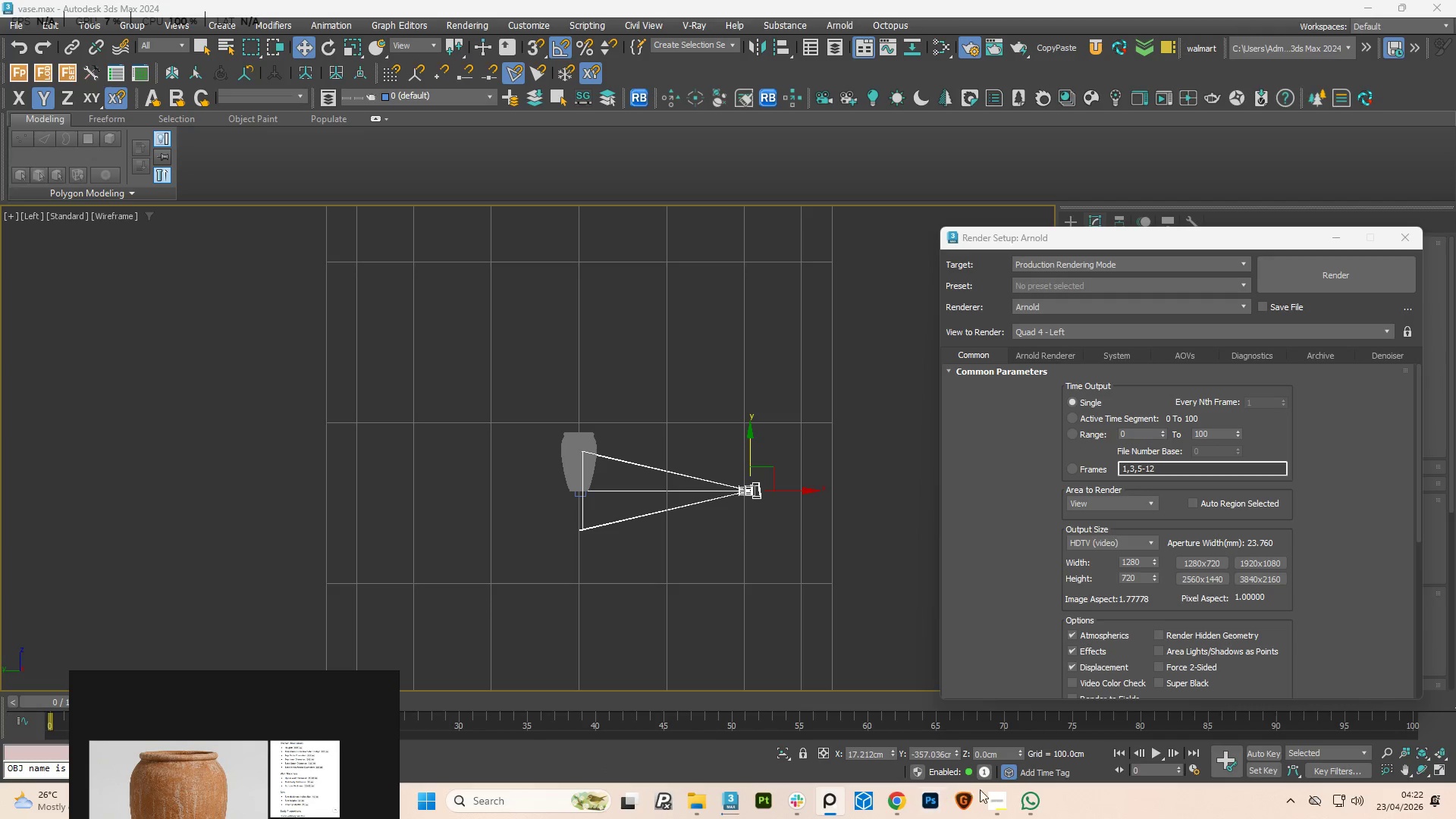 
left_click([993, 797])